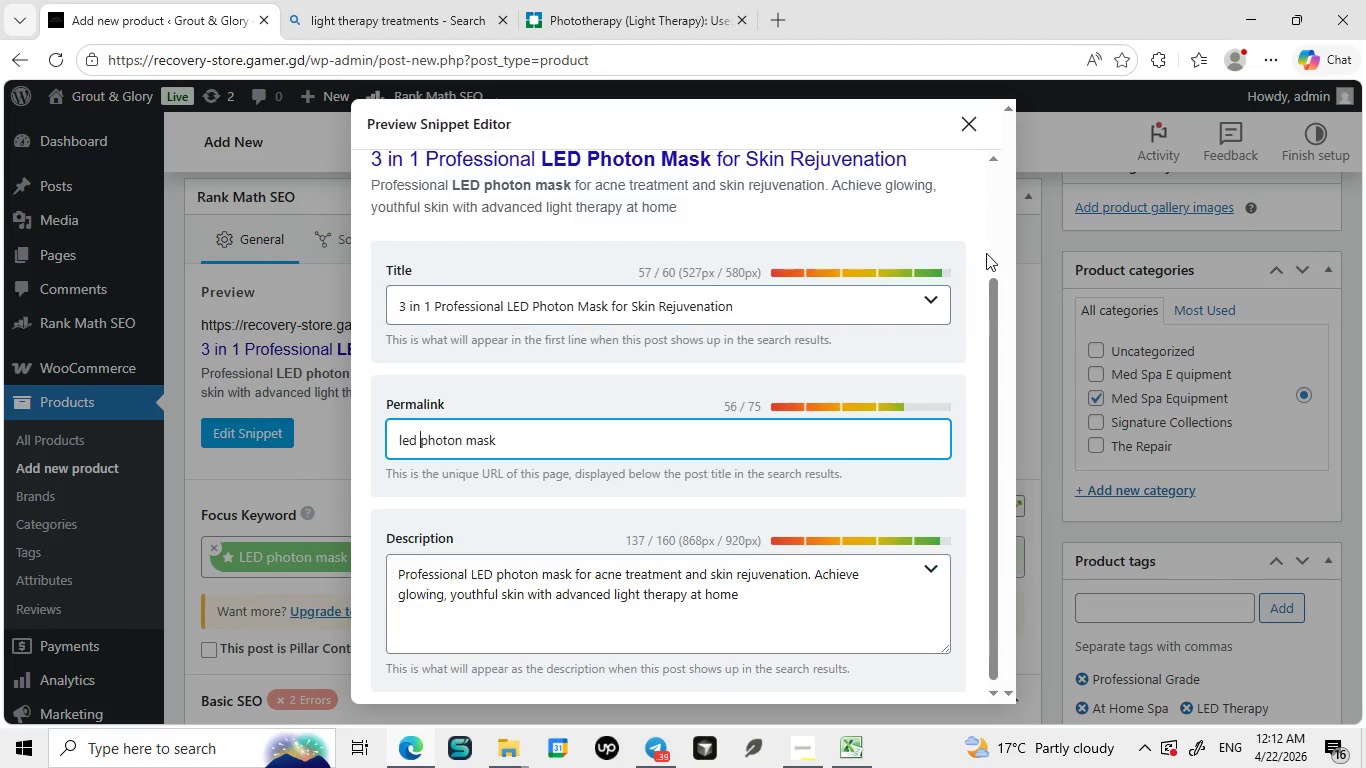 
key(Space)
 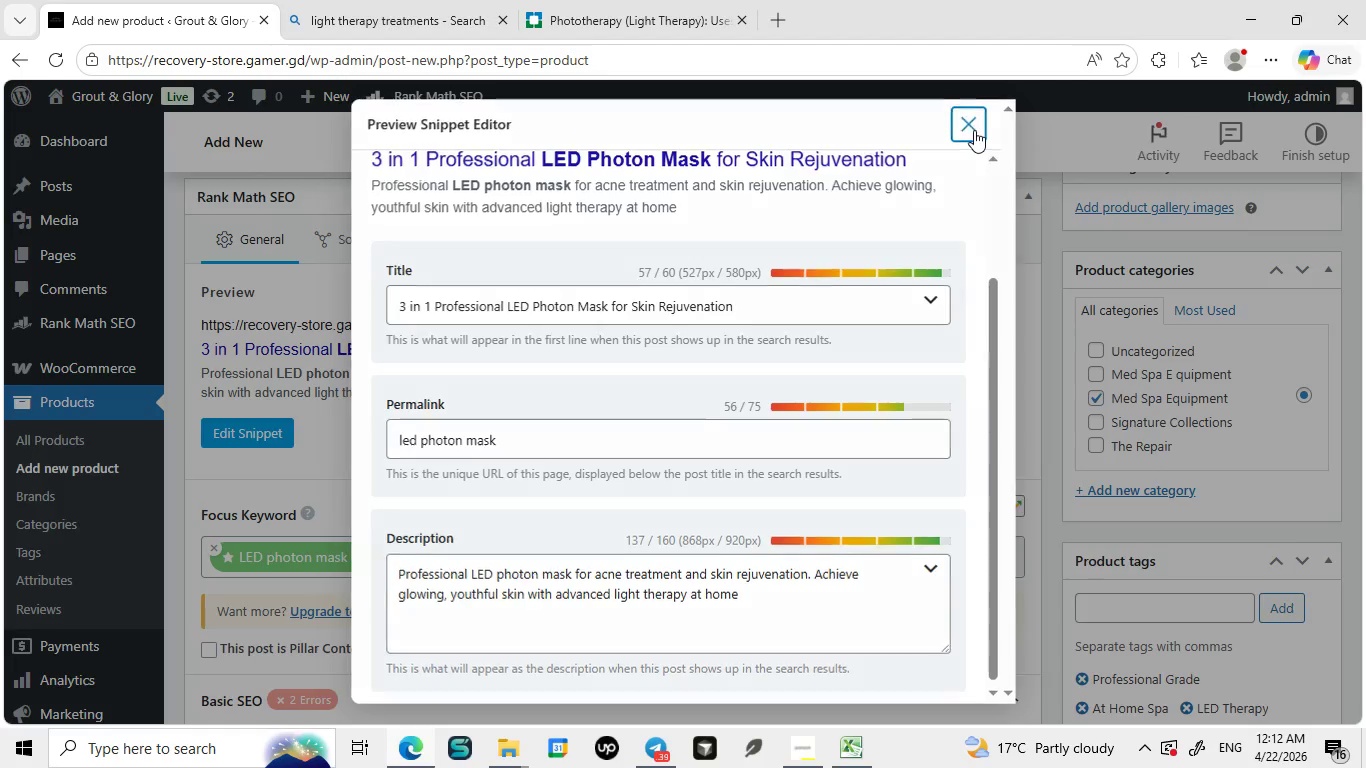 
left_click([974, 130])
 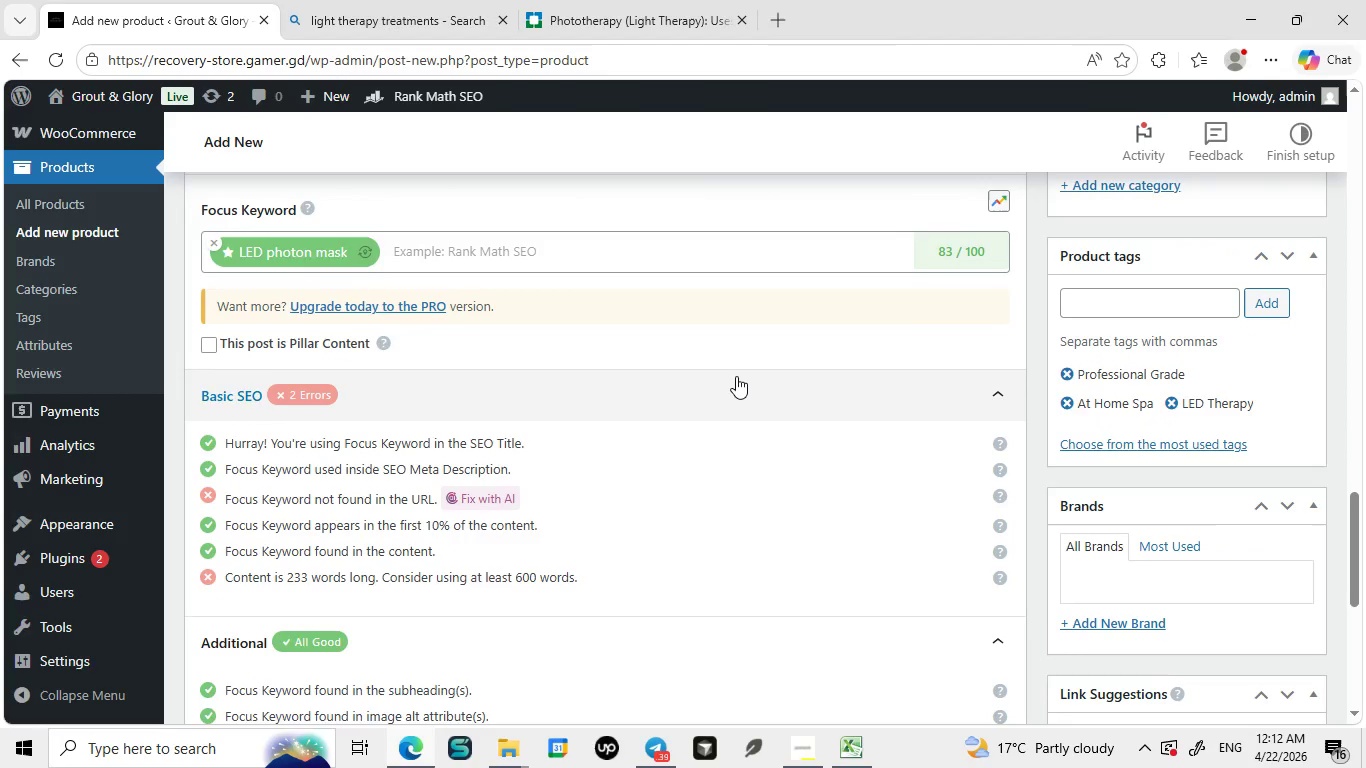 
mouse_move([720, 385])
 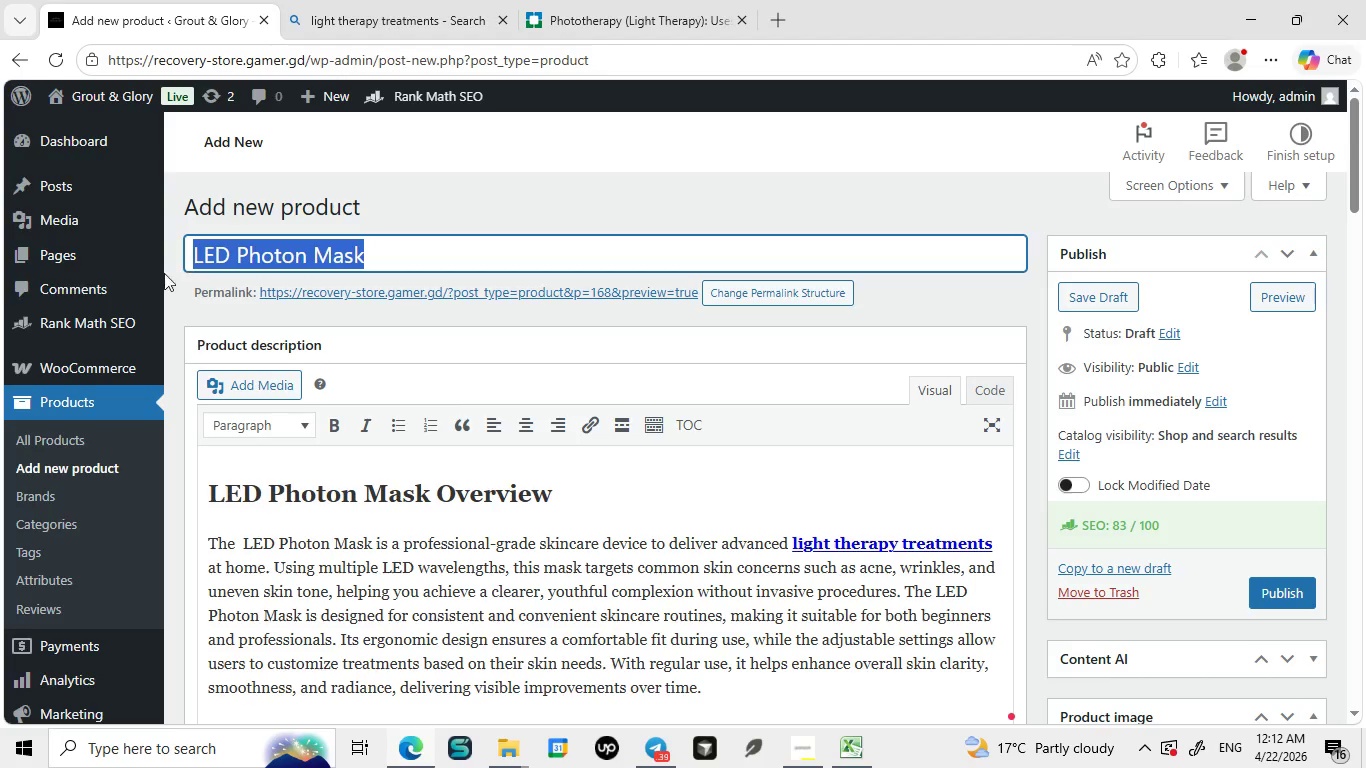 
left_click_drag(start_coordinate=[385, 254], to_coordinate=[131, 277])
 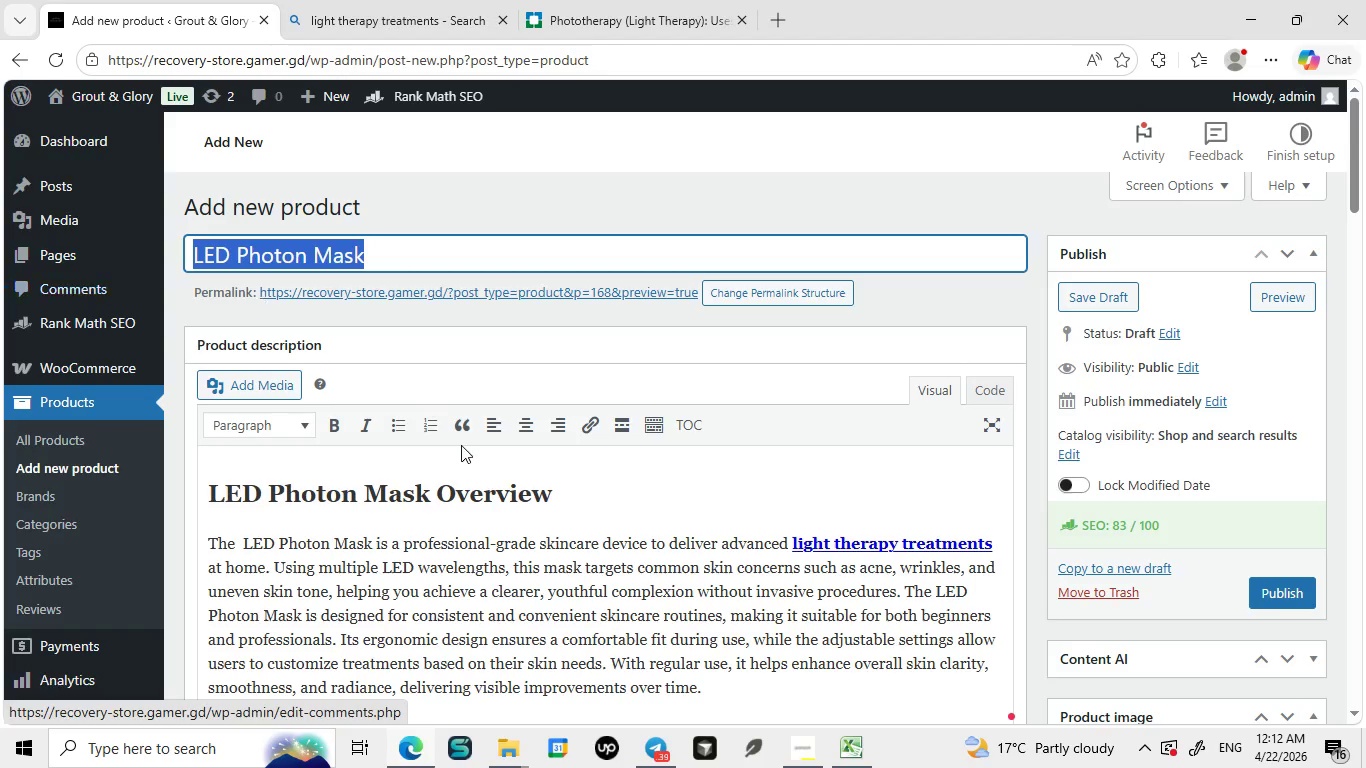 
key(Control+ControlLeft)
 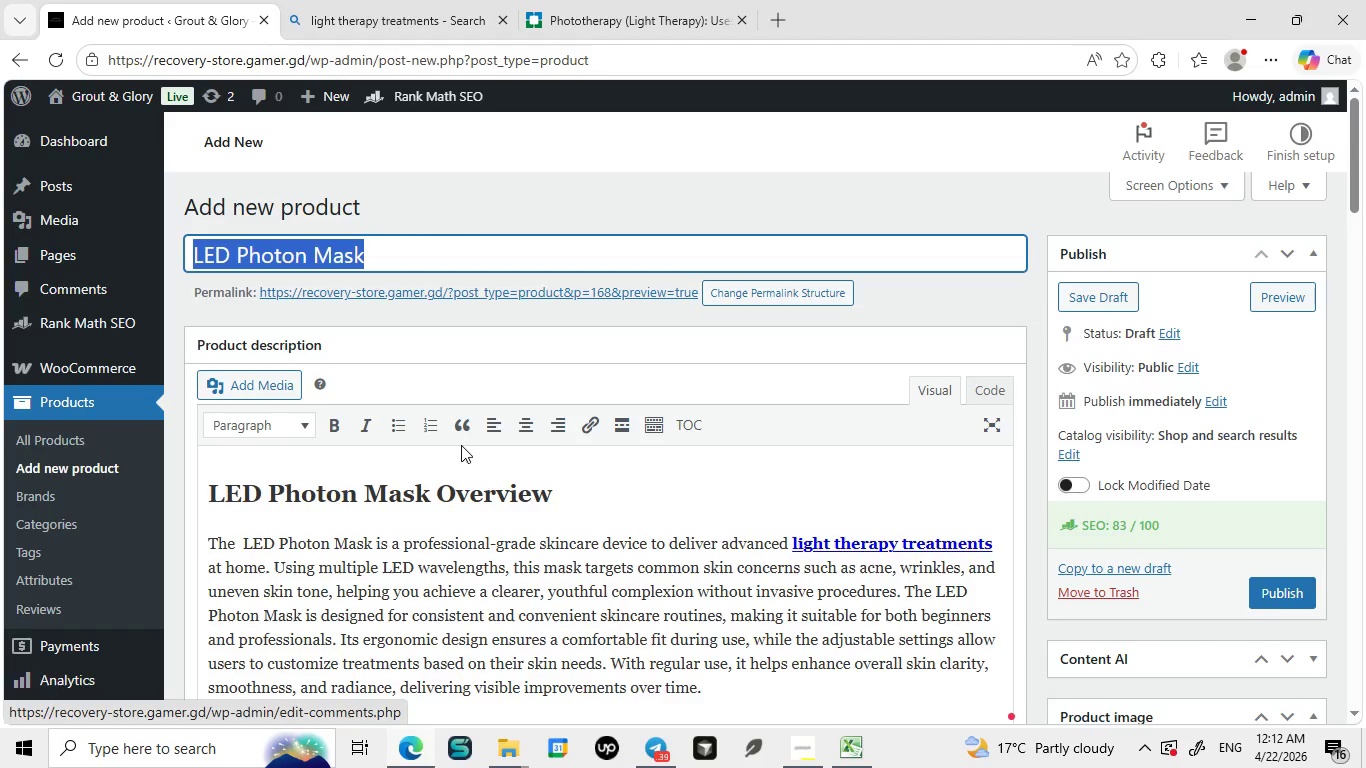 
key(Control+C)
 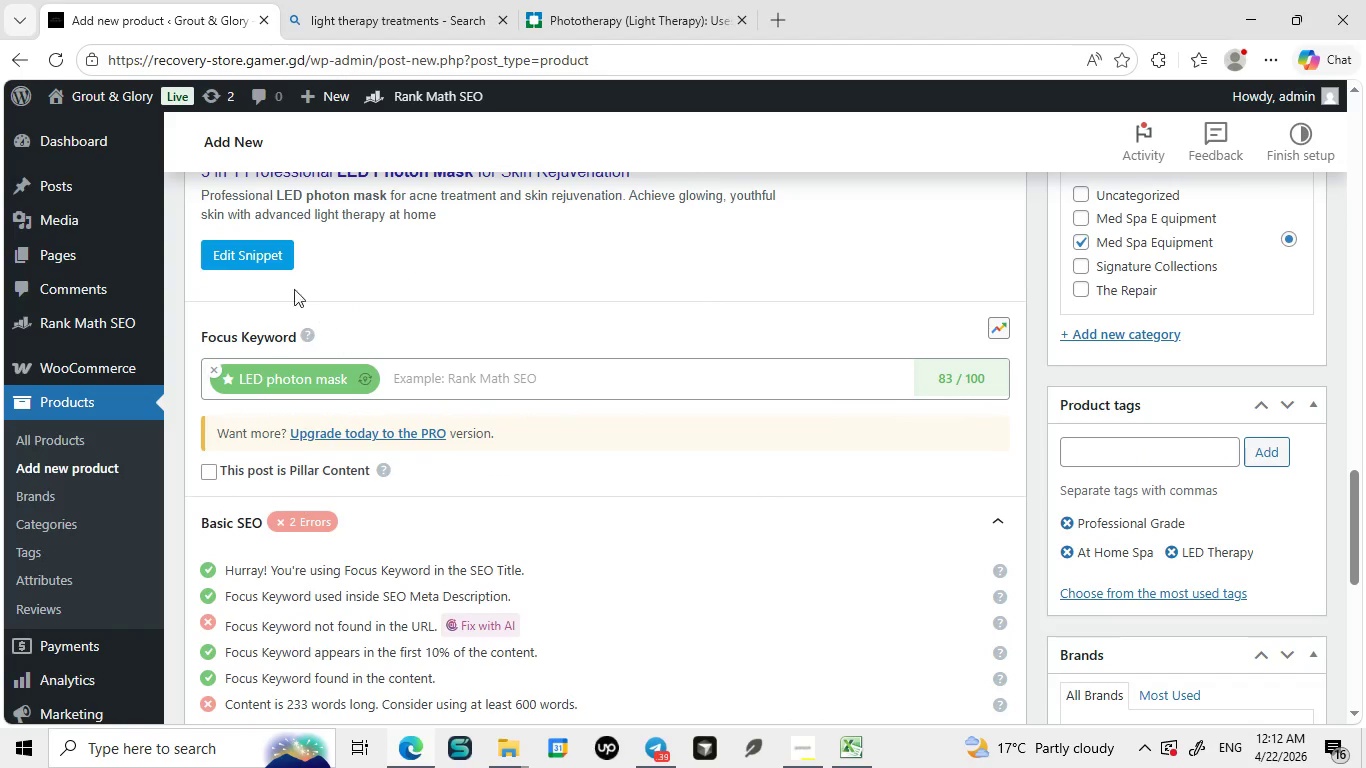 
left_click([262, 261])
 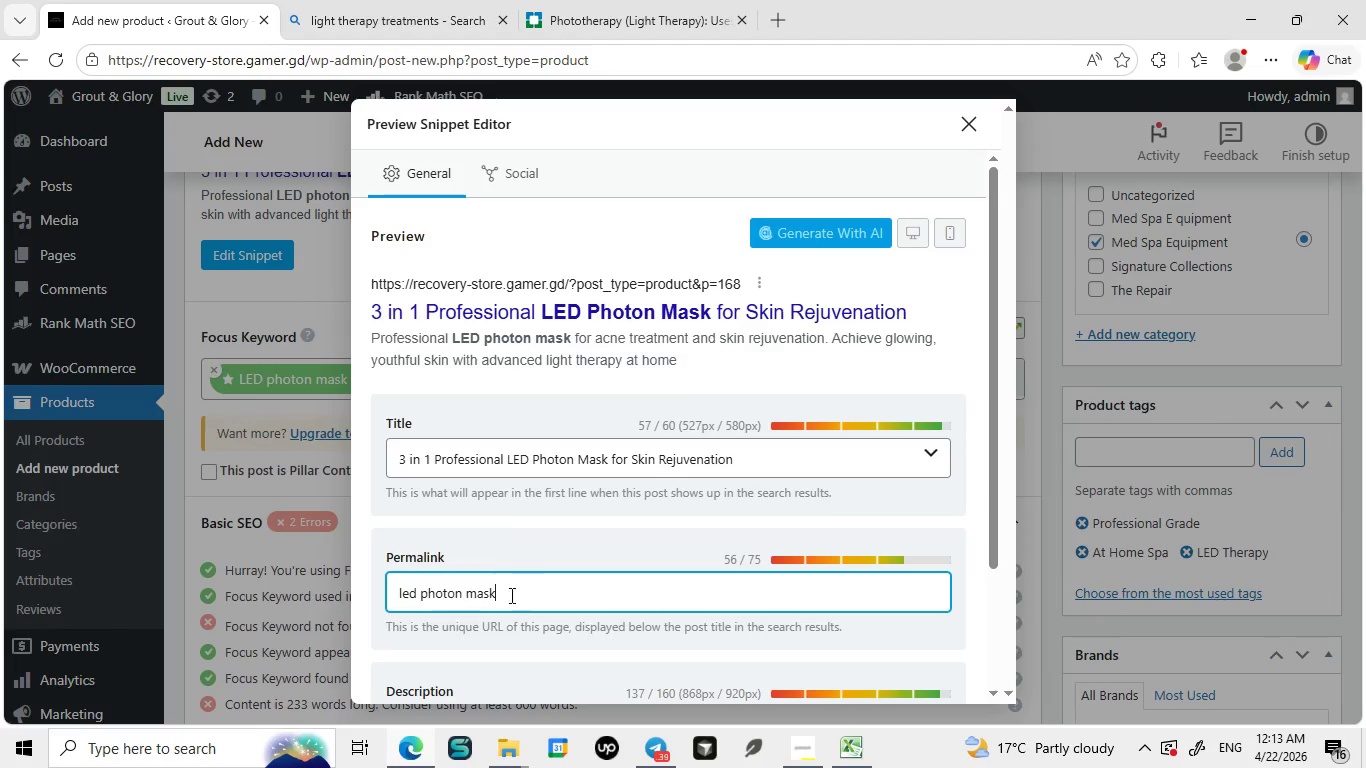 
left_click_drag(start_coordinate=[523, 593], to_coordinate=[338, 588])
 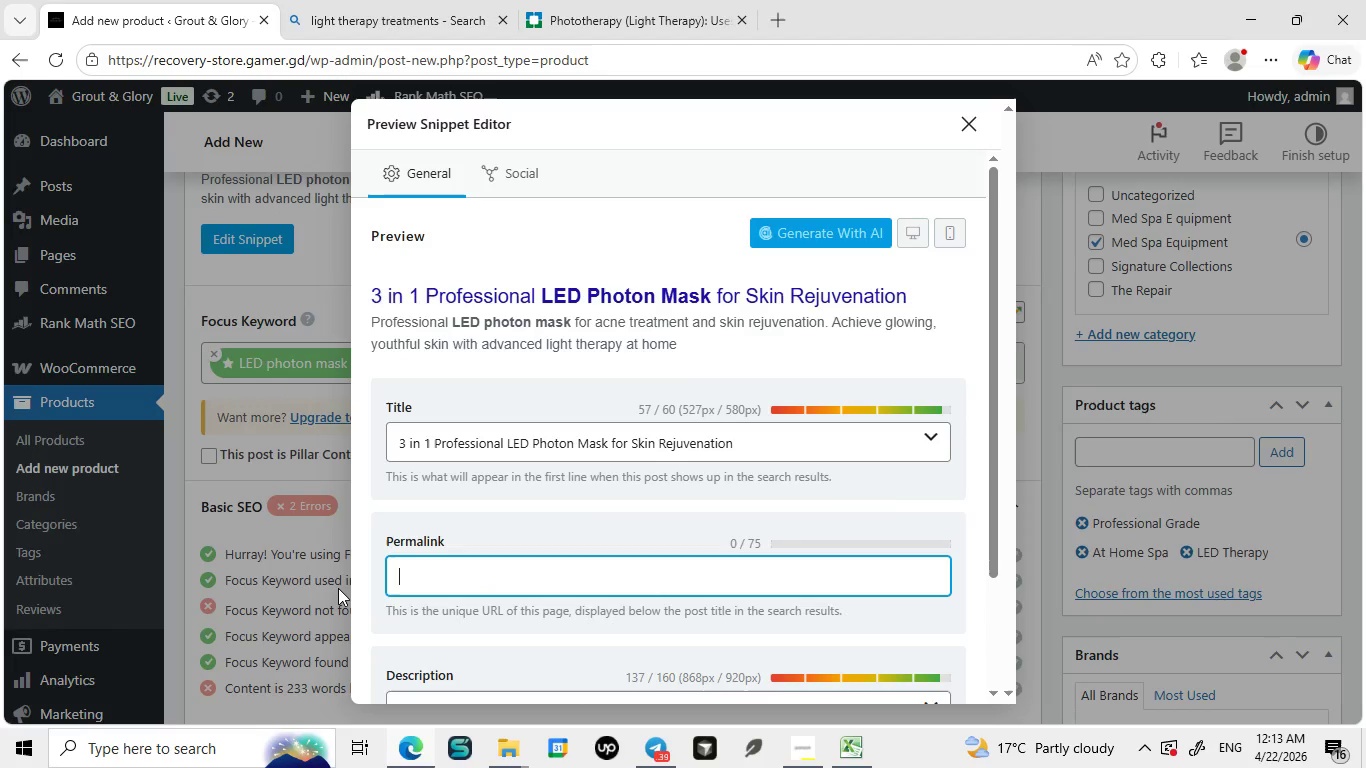 
key(Backspace)
 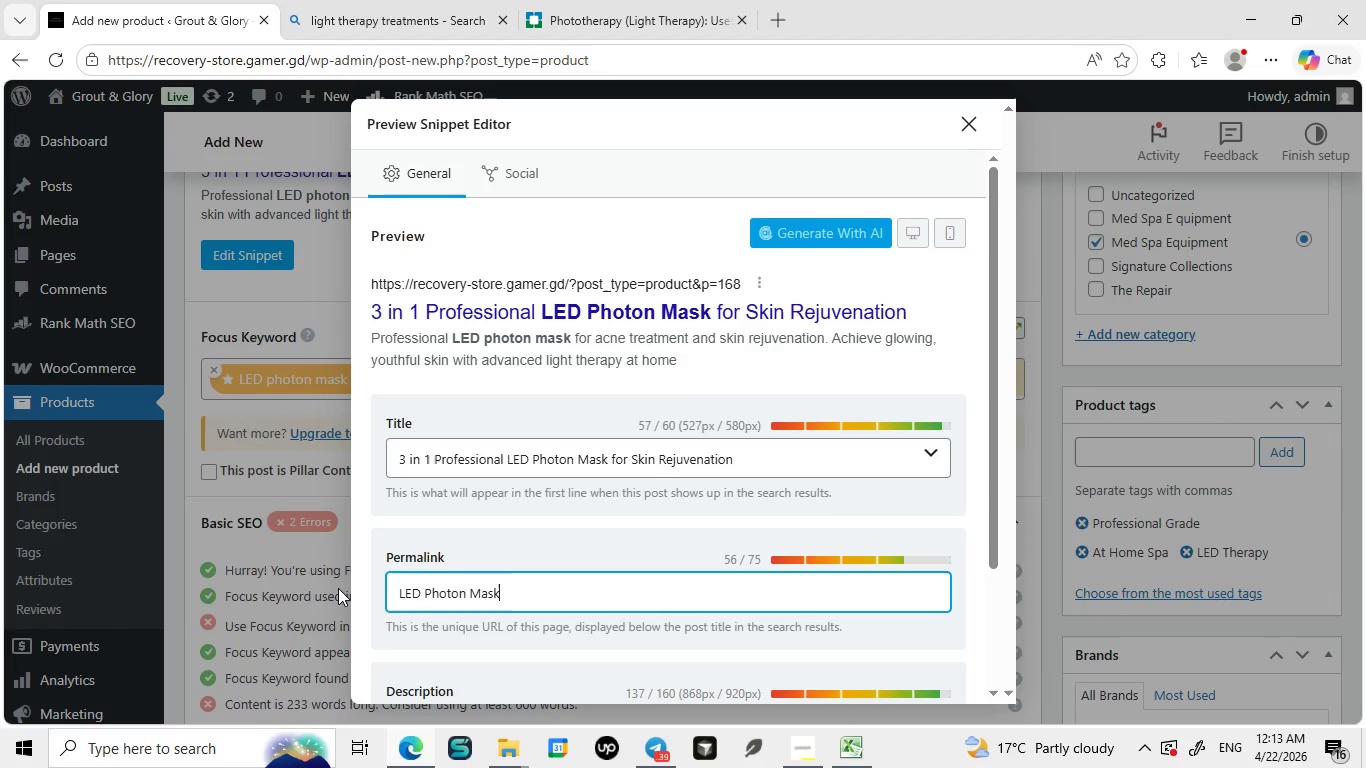 
key(Control+V)
 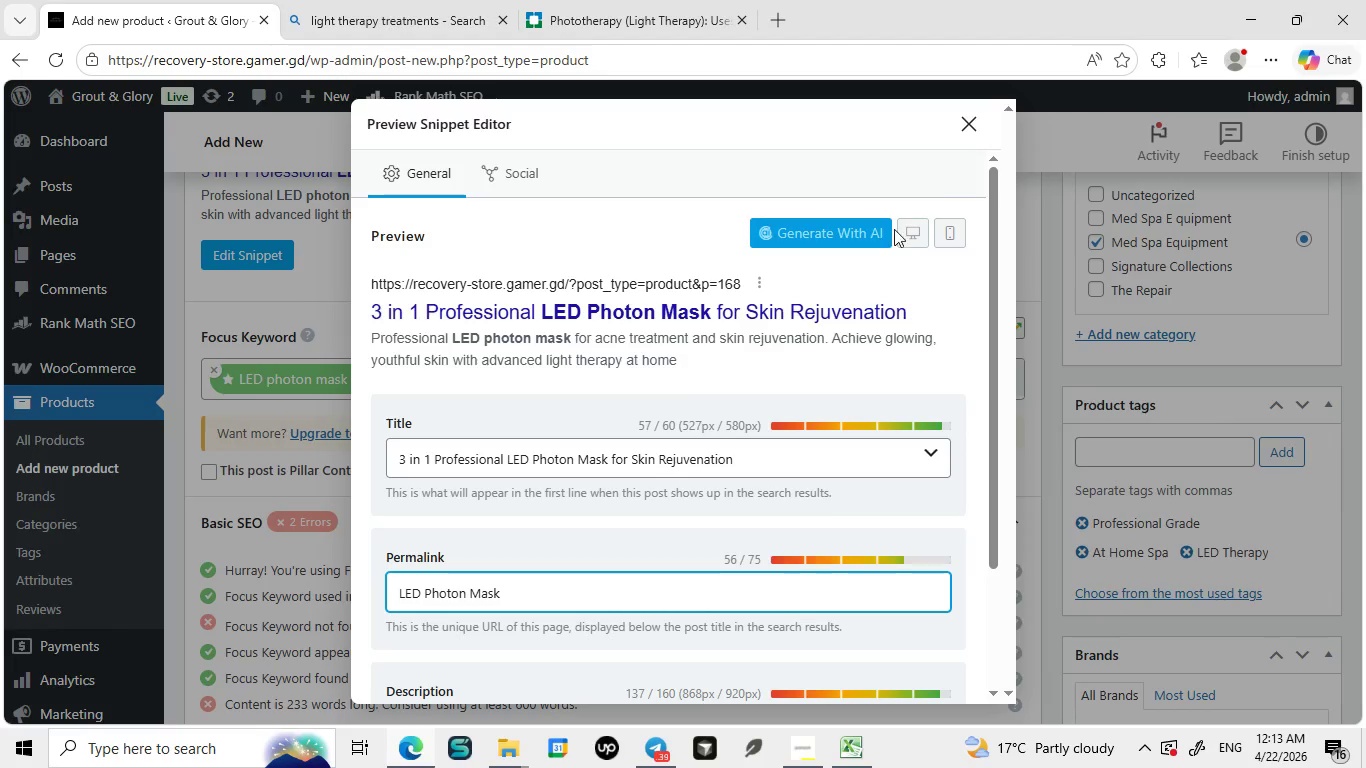 
wait(5.83)
 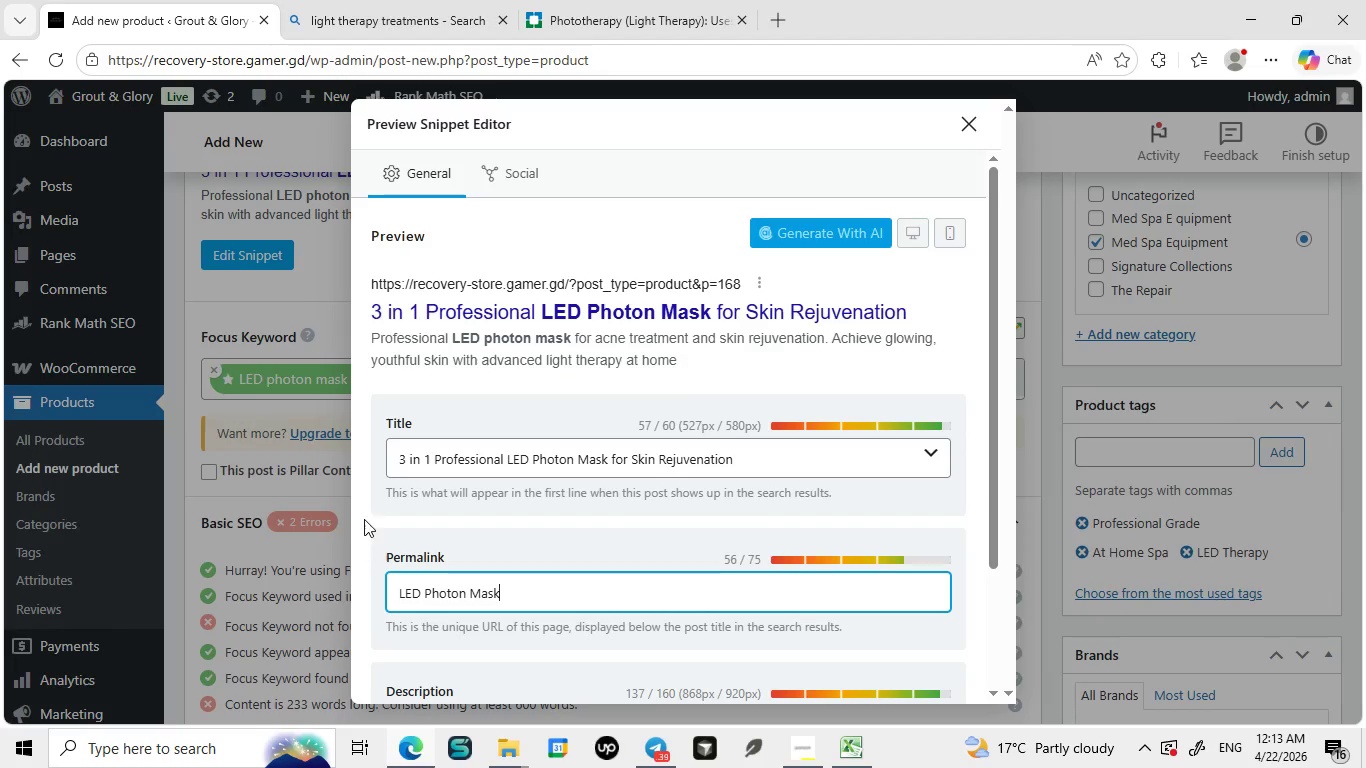 
left_click([973, 124])
 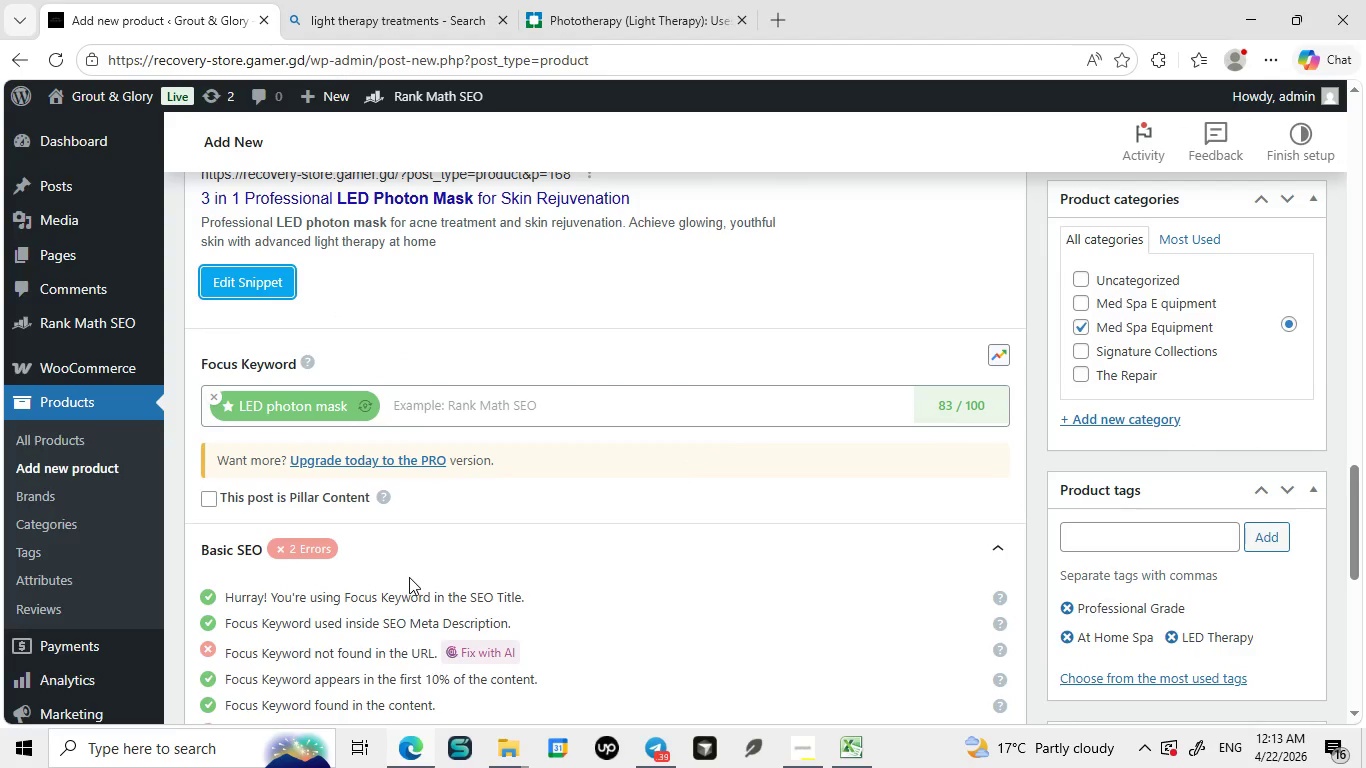 
wait(8.42)
 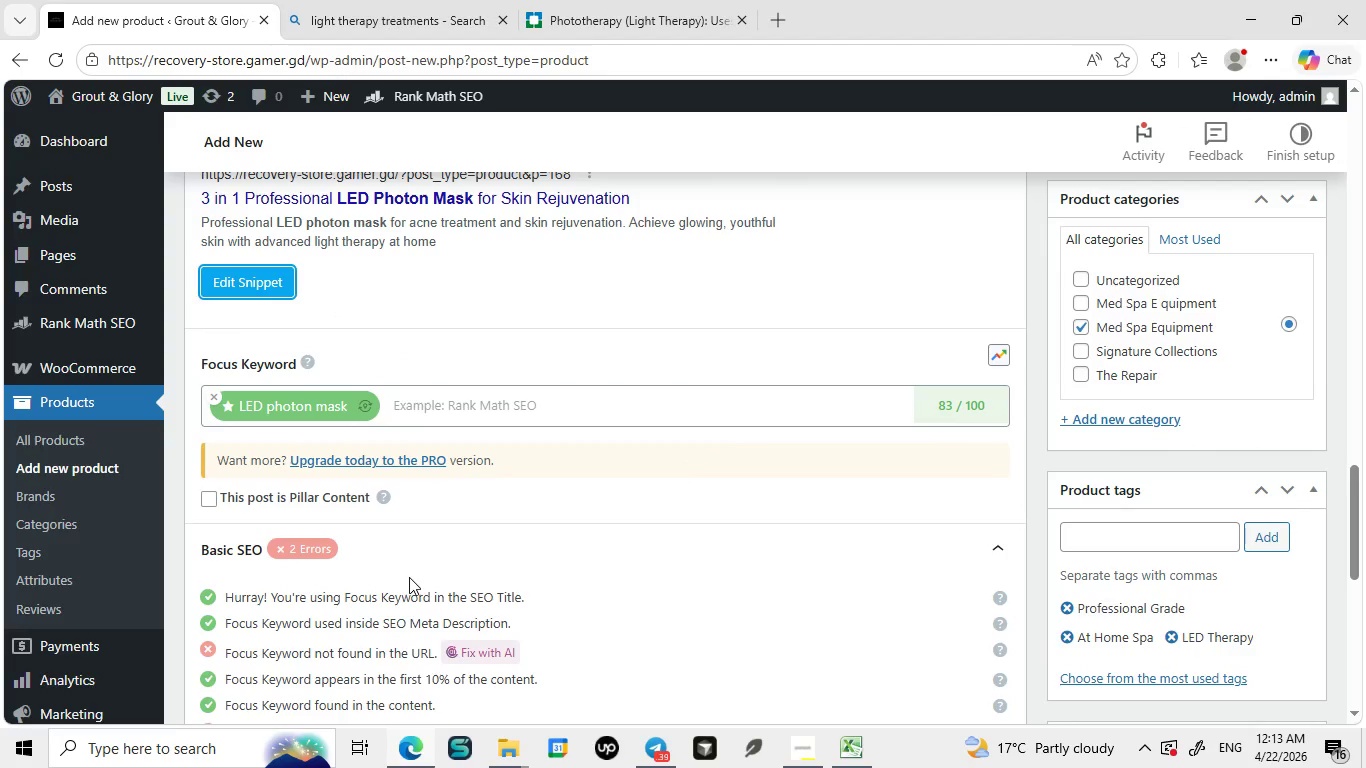 
key(Meta+PrintScreen)
 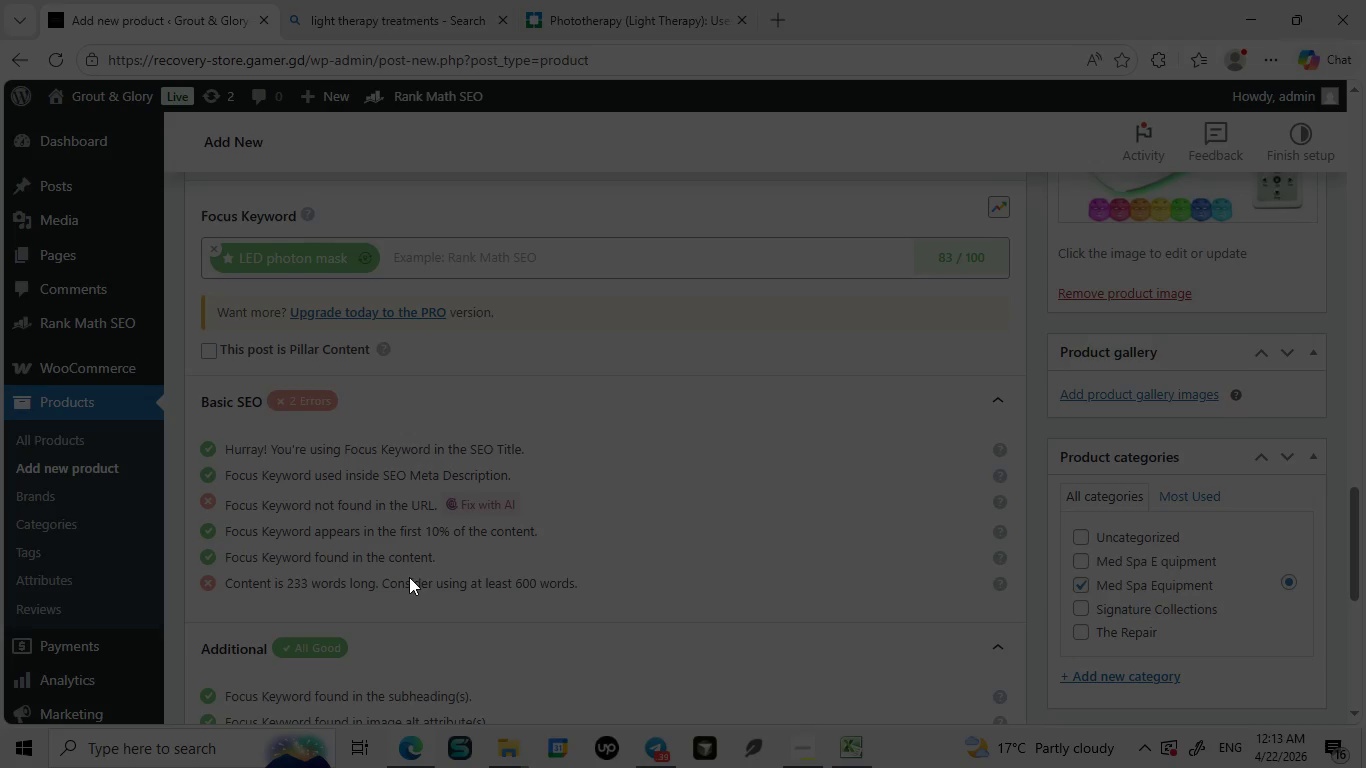 
key(Meta+PrintScreen)
 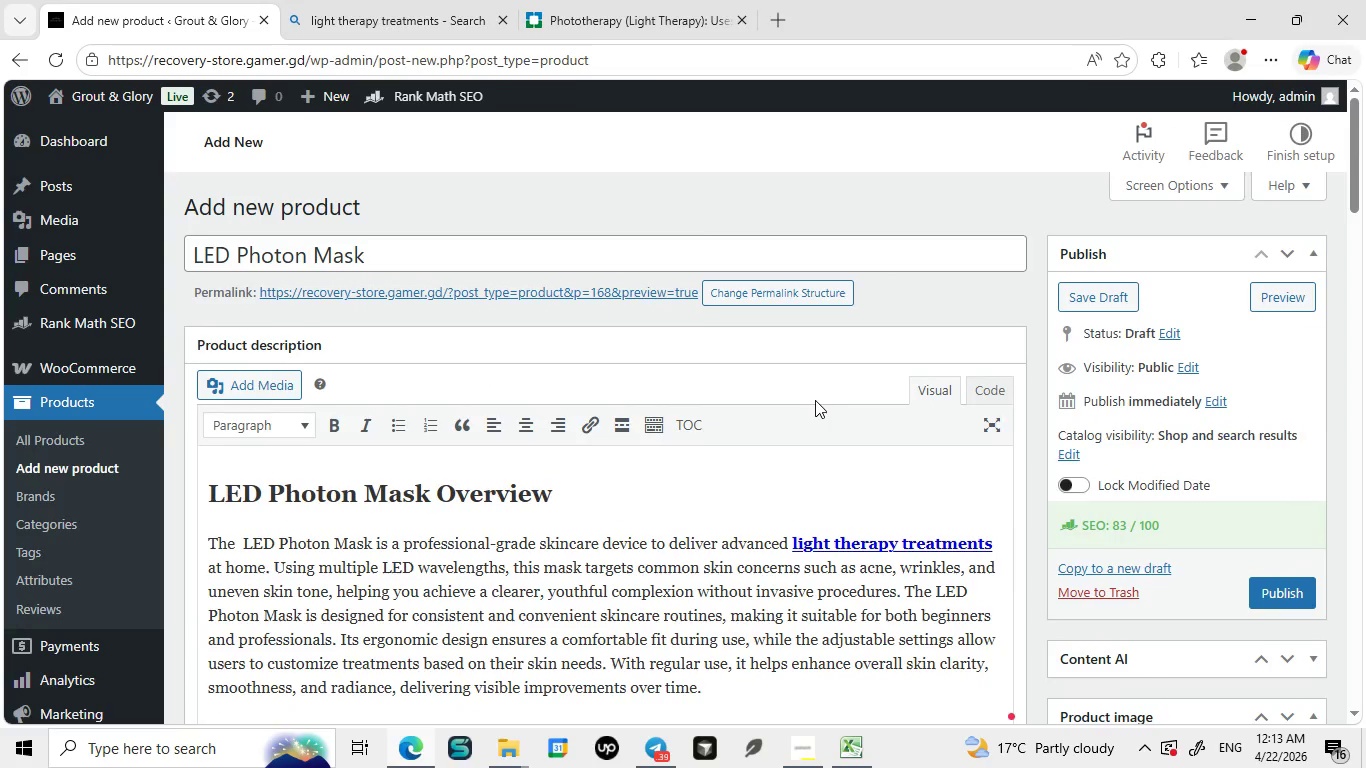 
key(Meta+PrintScreen)
 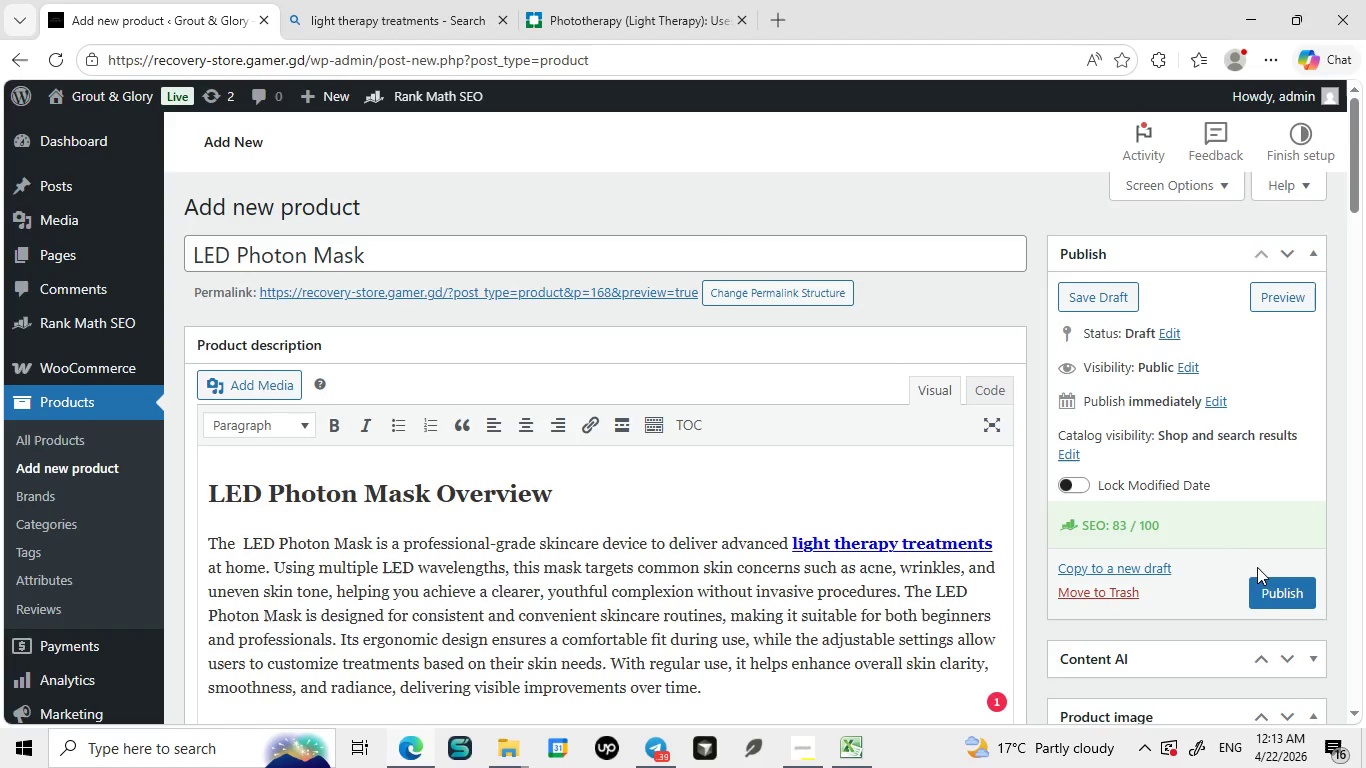 
left_click([1274, 597])
 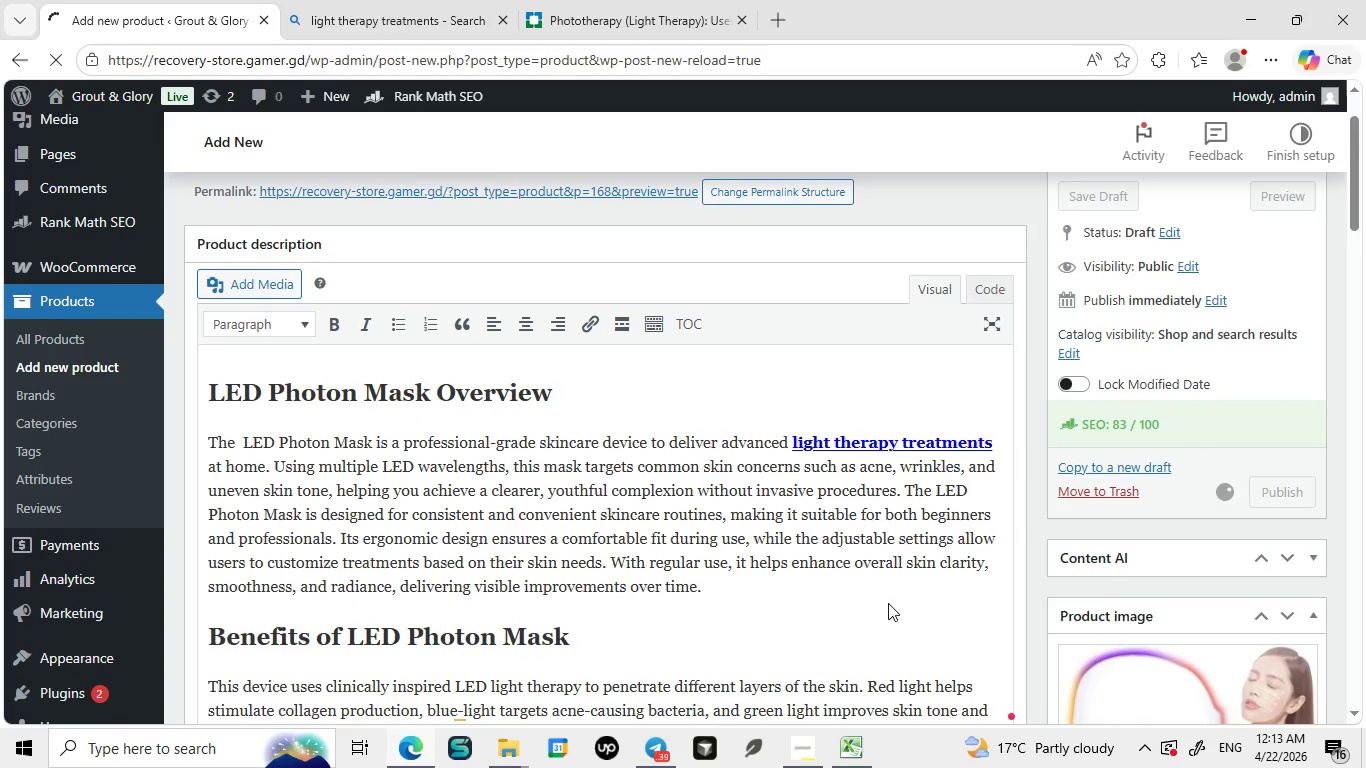 
wait(9.23)
 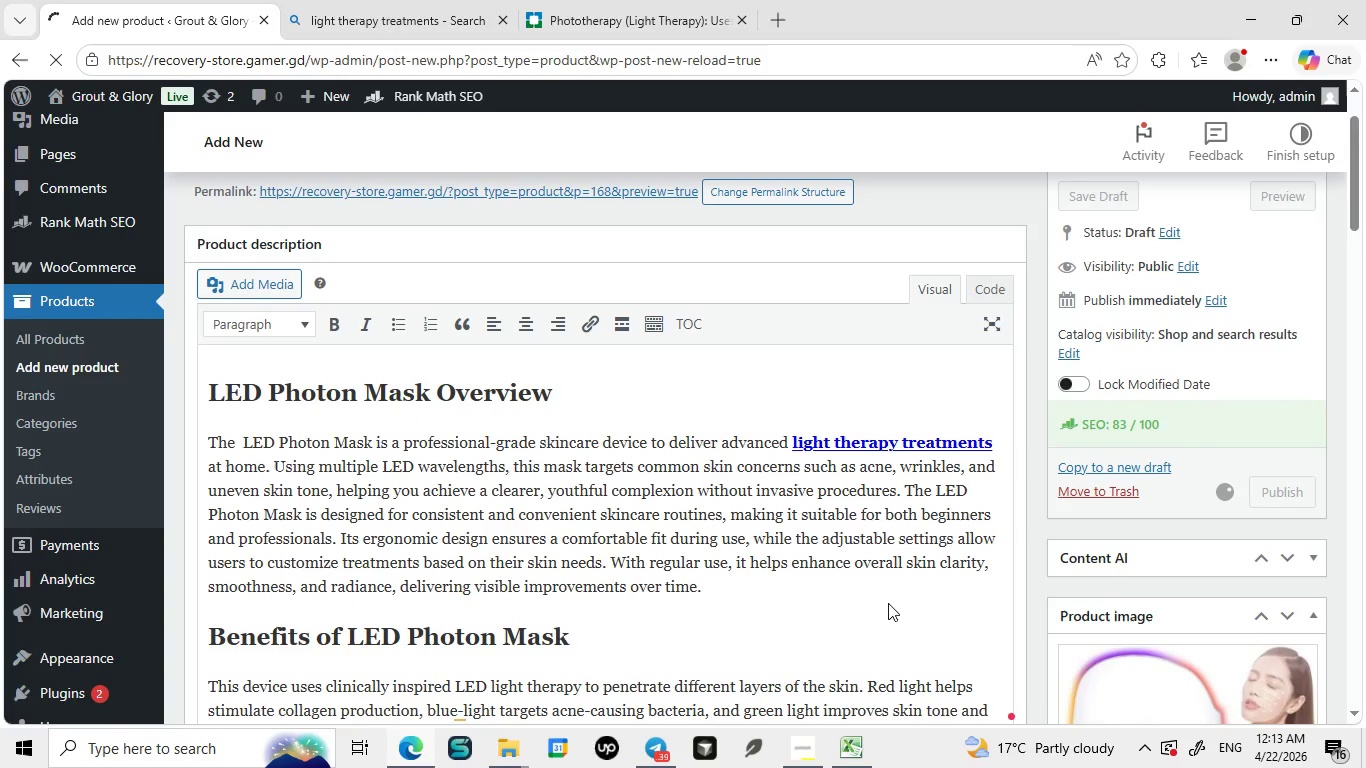 
left_click([410, 211])
 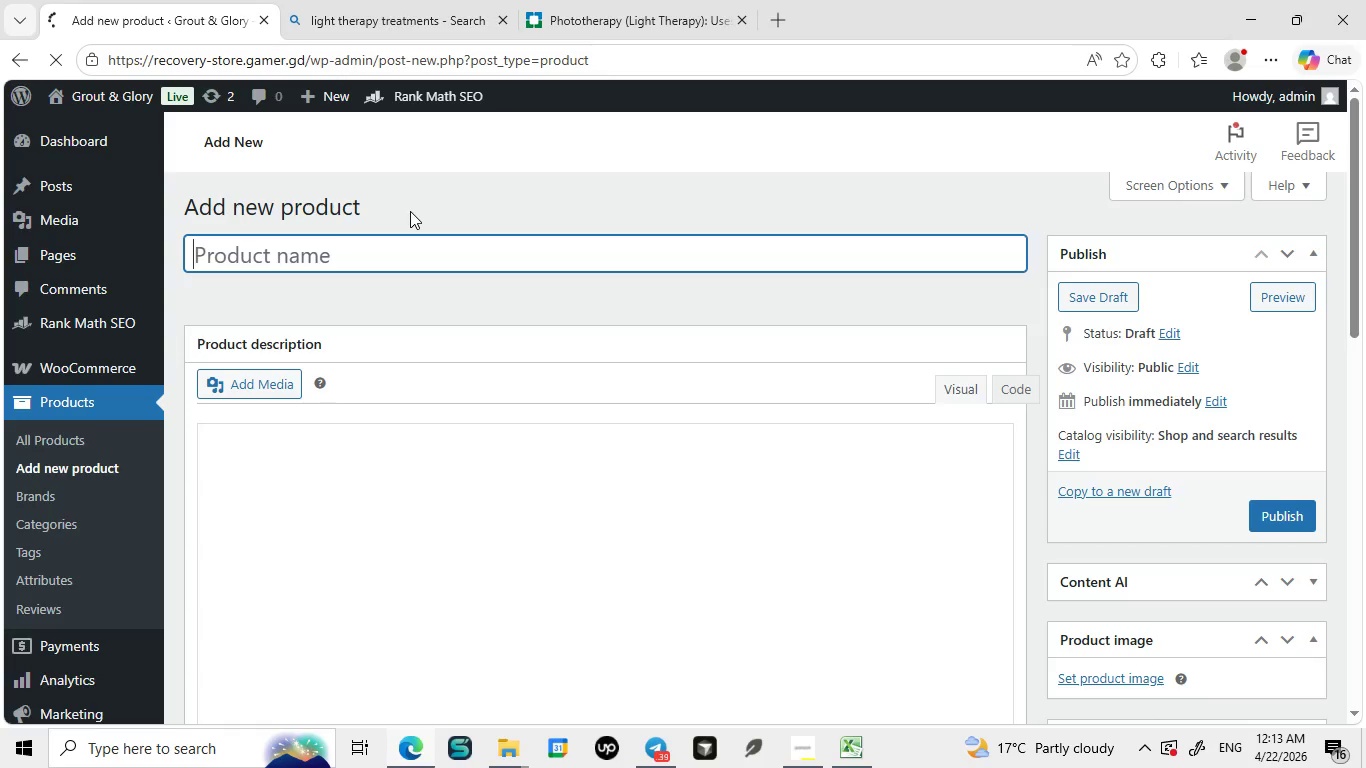 
wait(15.28)
 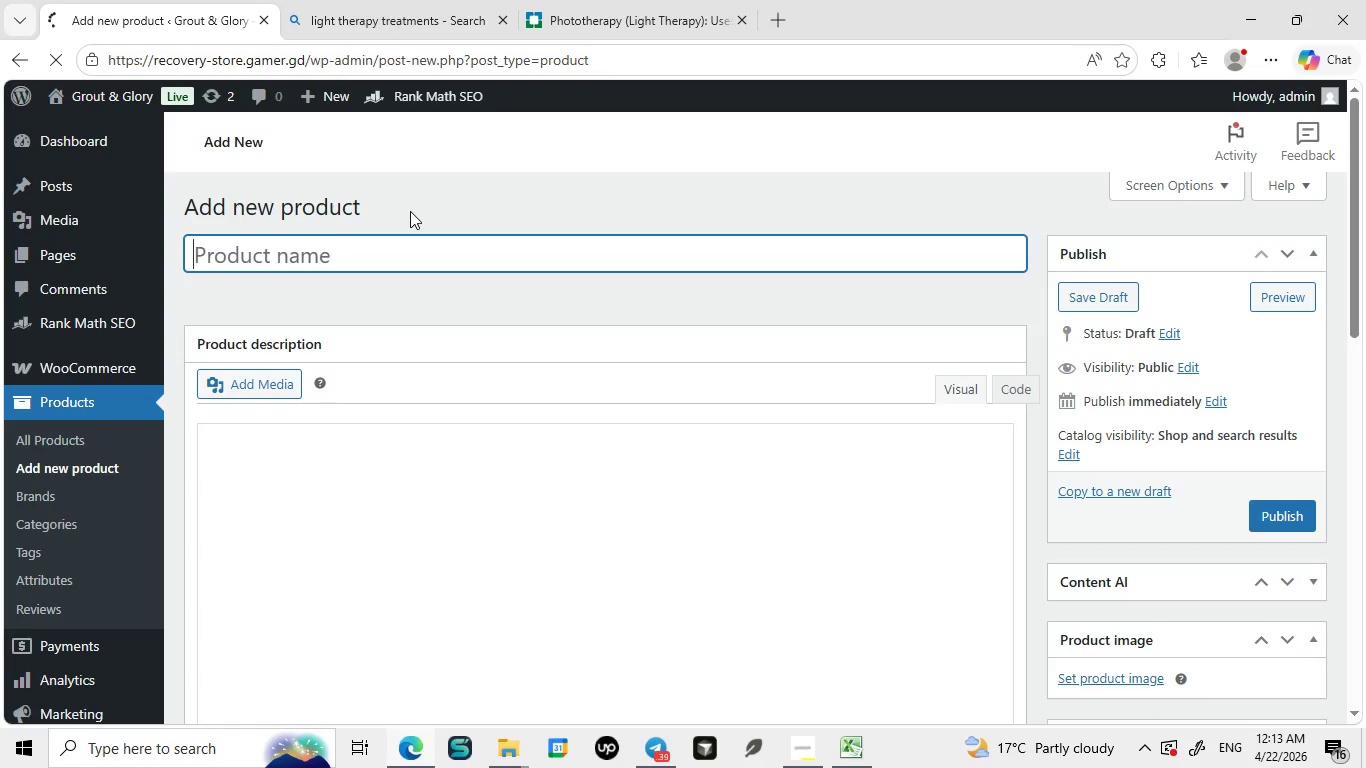 
left_click([505, 22])
 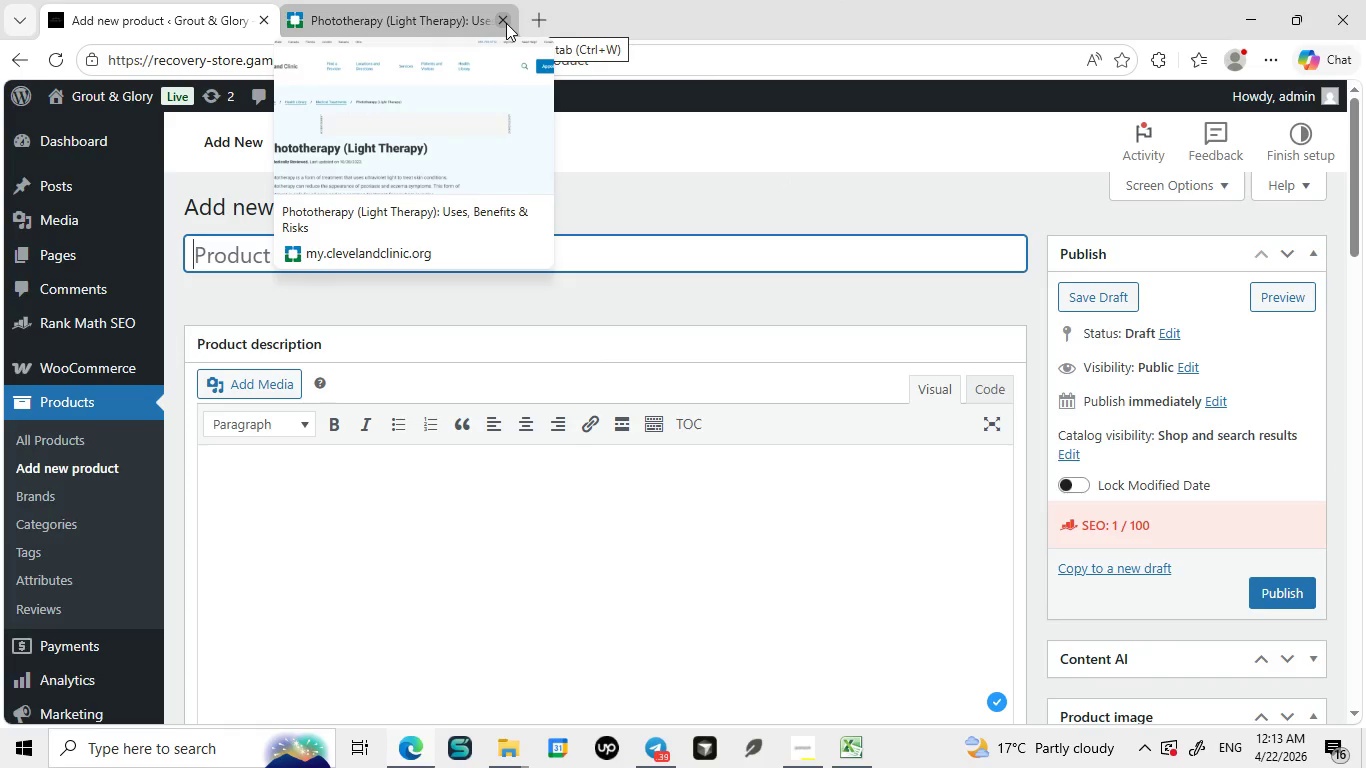 
left_click([506, 23])
 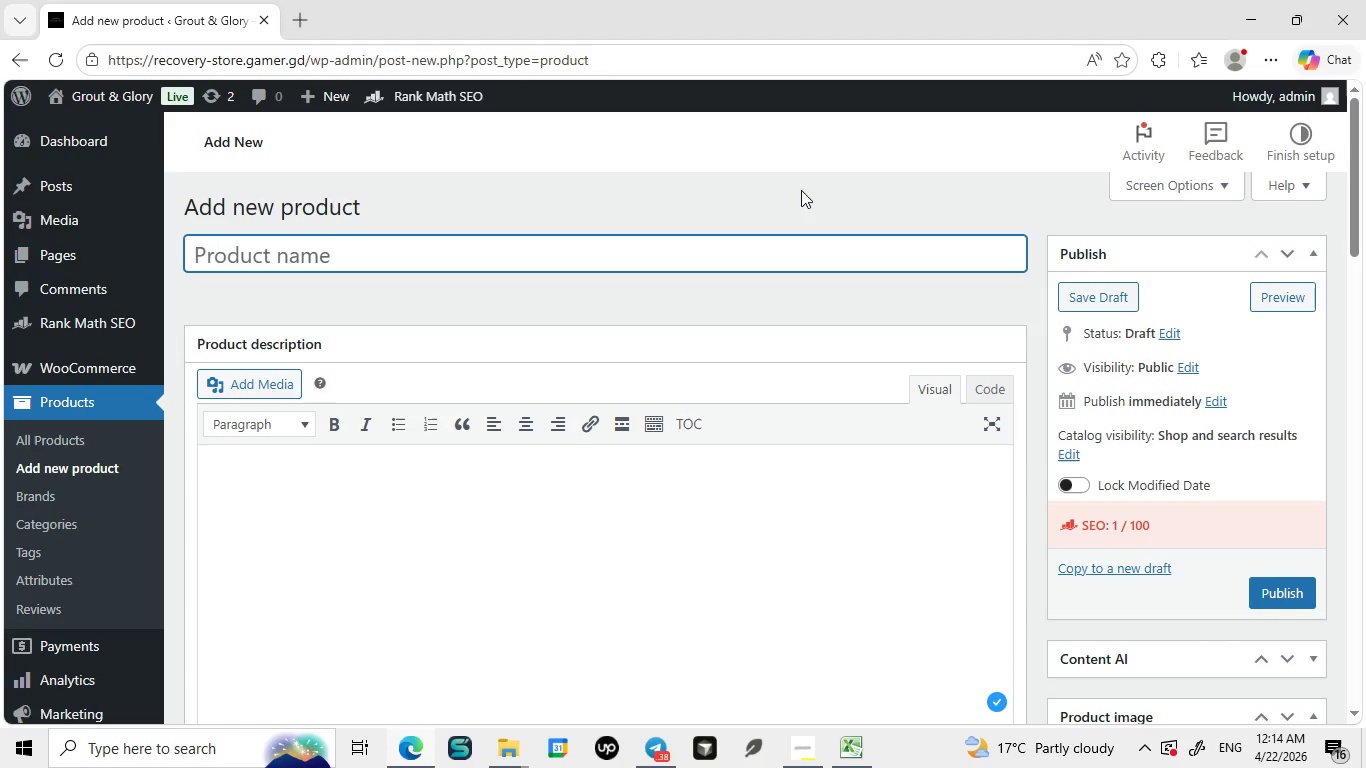 
wait(24.06)
 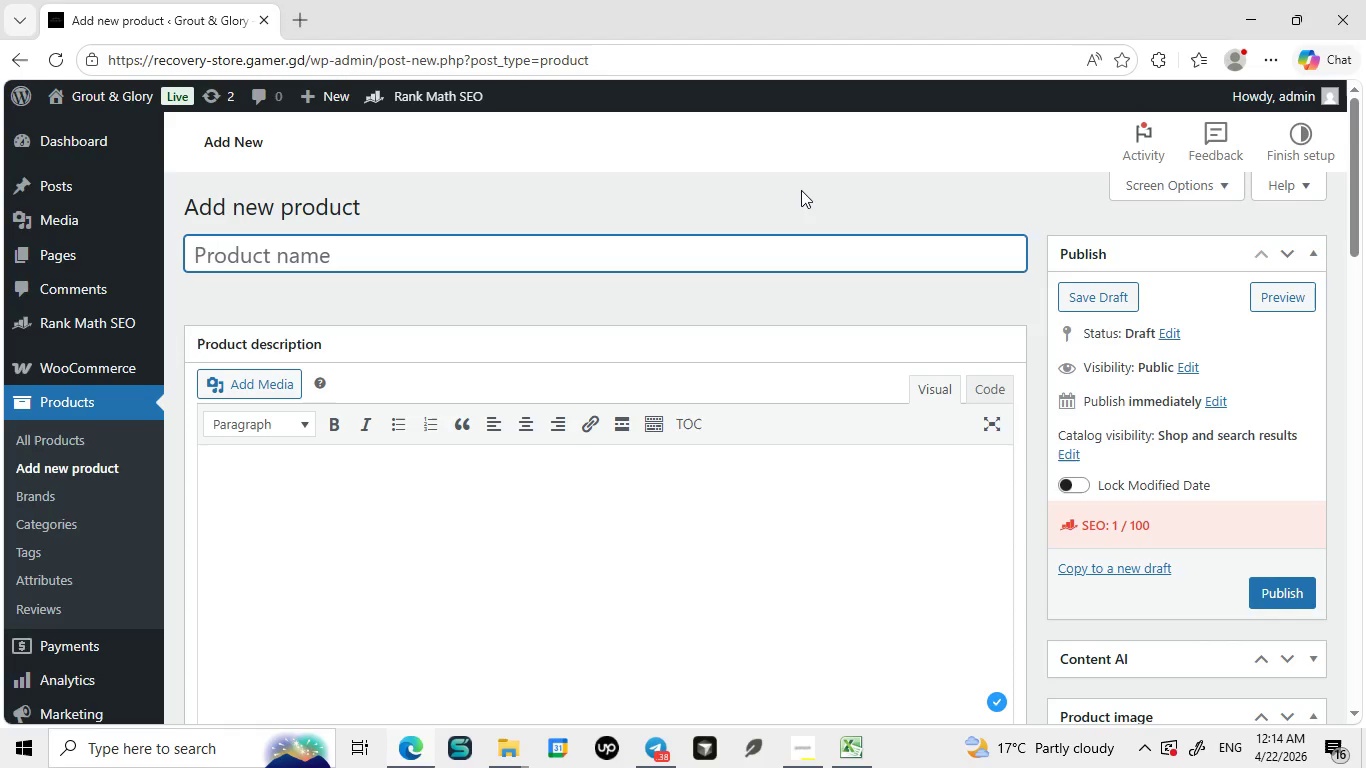 
type(Microcurrent Faciala)
key(Backspace)
type( Toning Dec)
key(Backspace)
type(vice)
 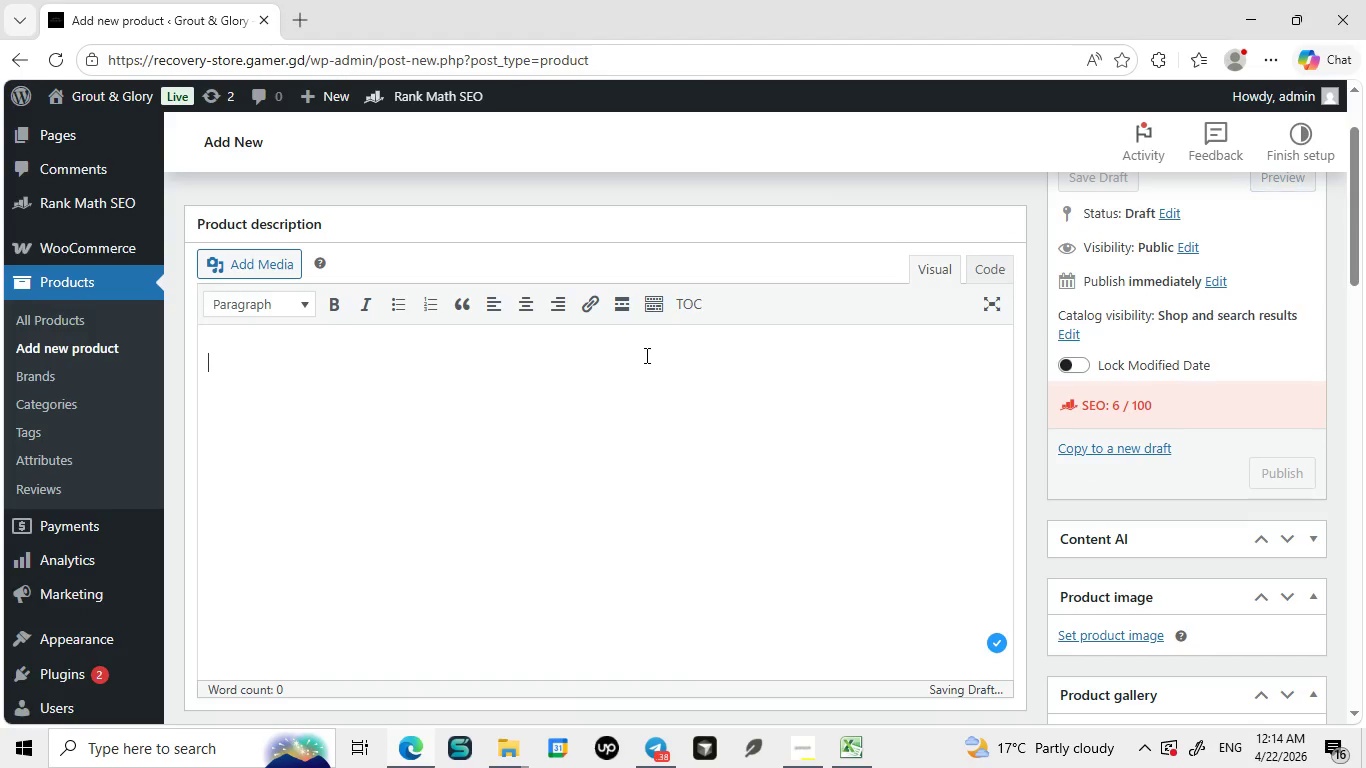 
left_click([645, 355])
 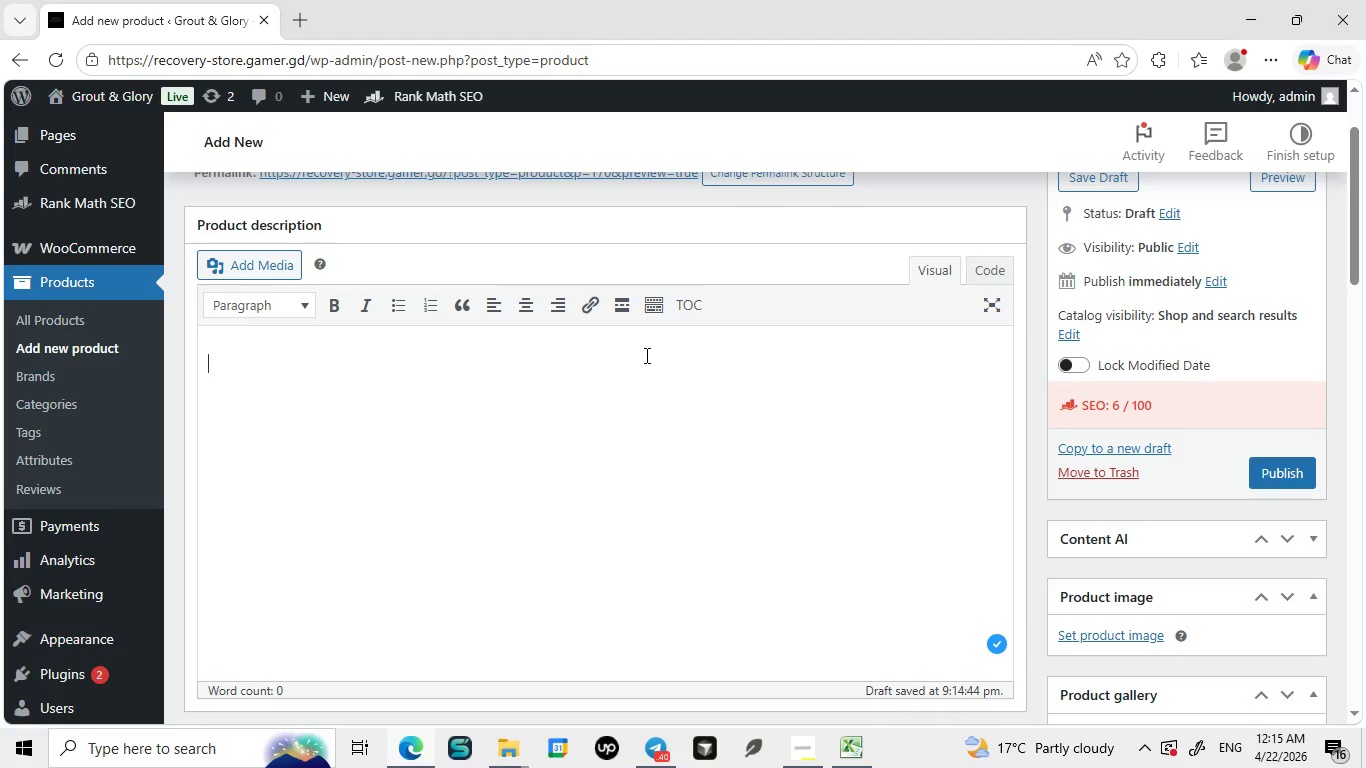 
wait(25.89)
 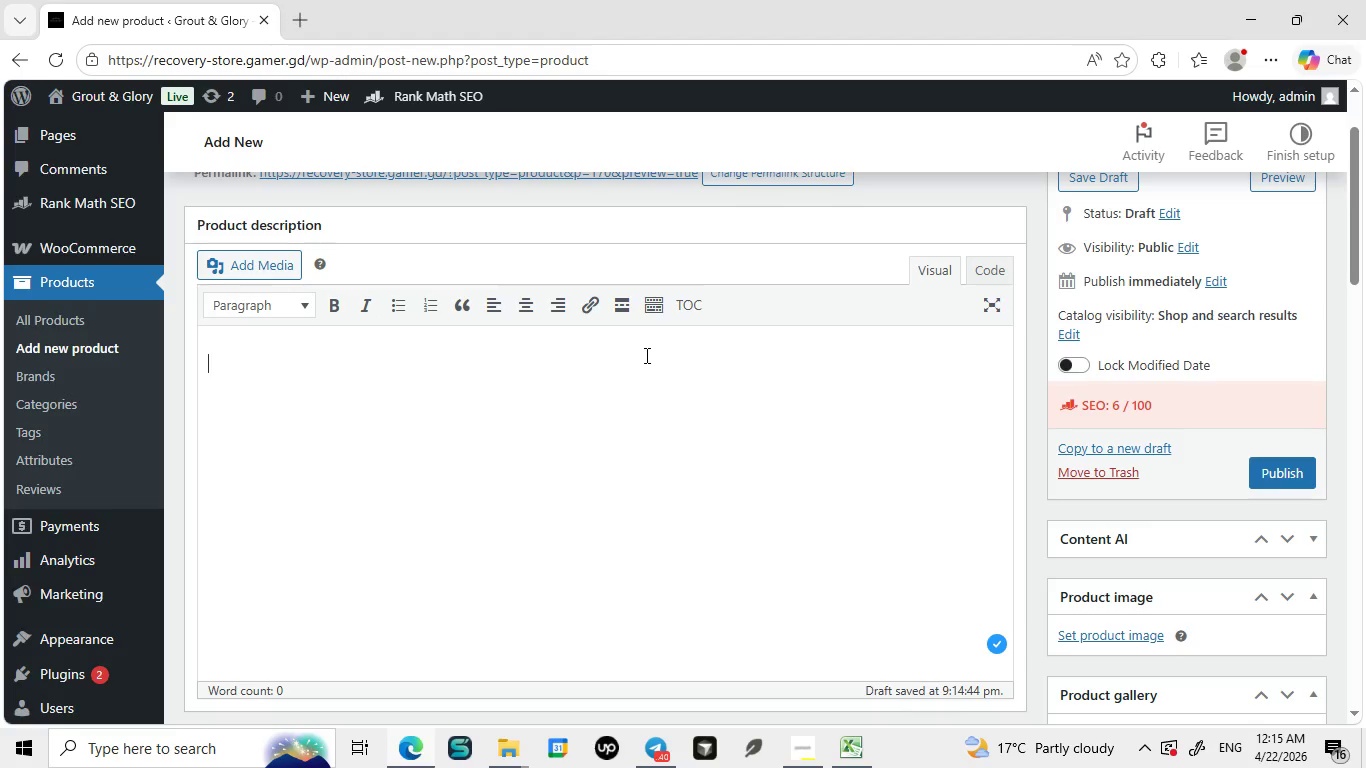 
left_click([306, 302])
 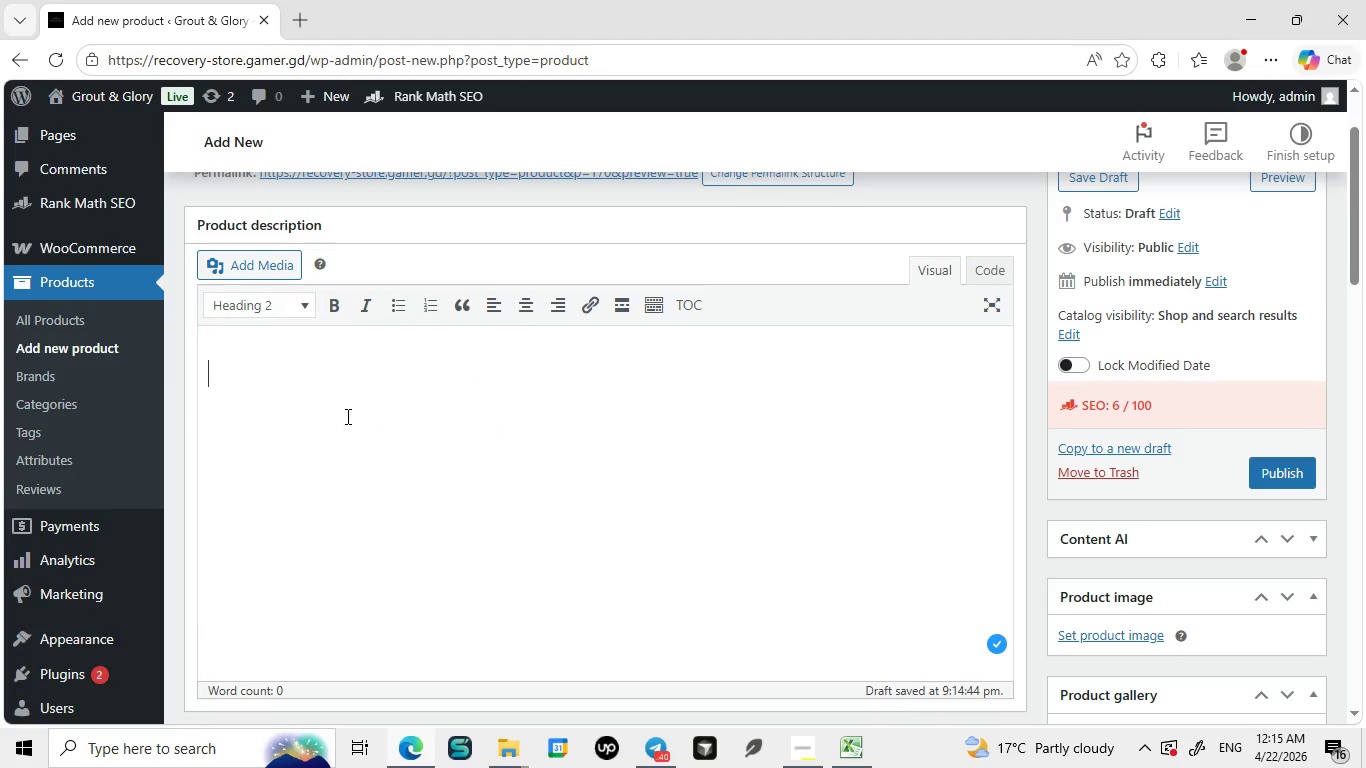 
left_click([346, 416])
 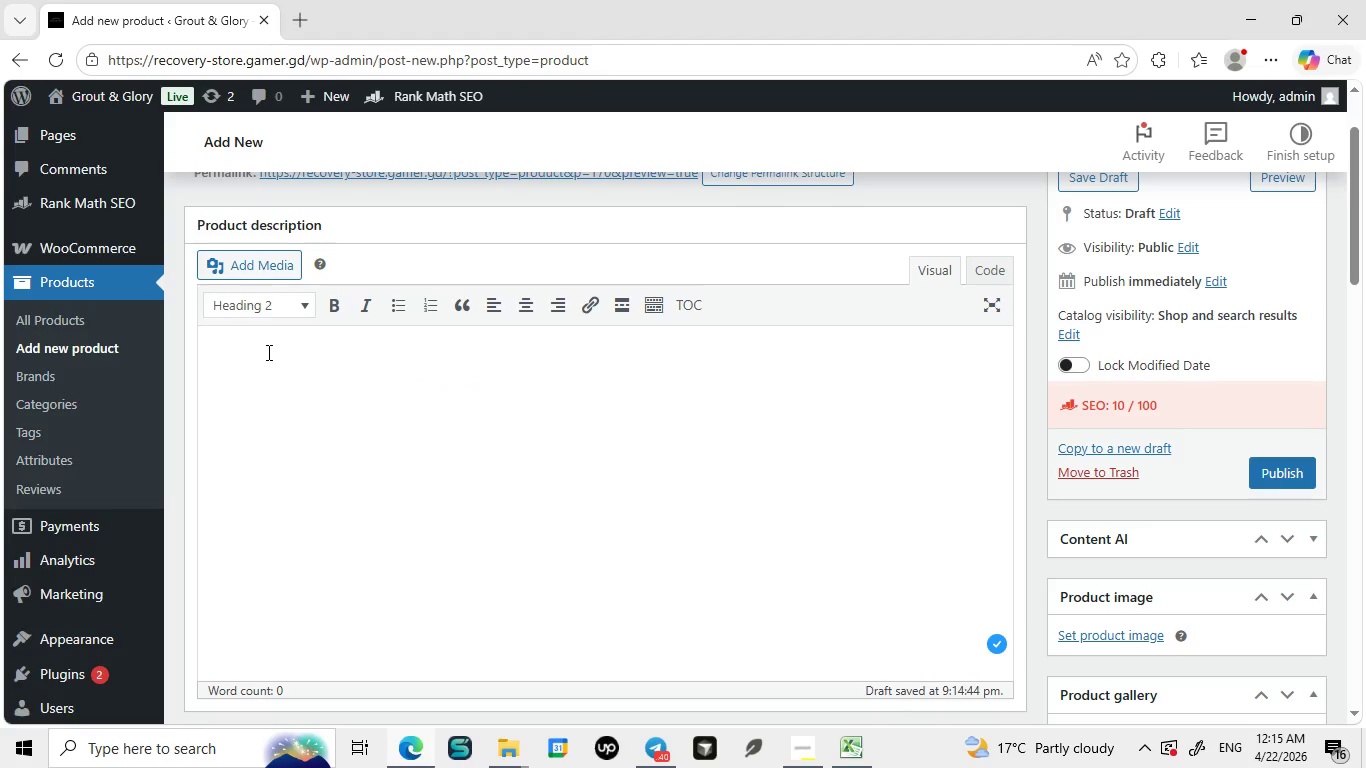 
wait(6.06)
 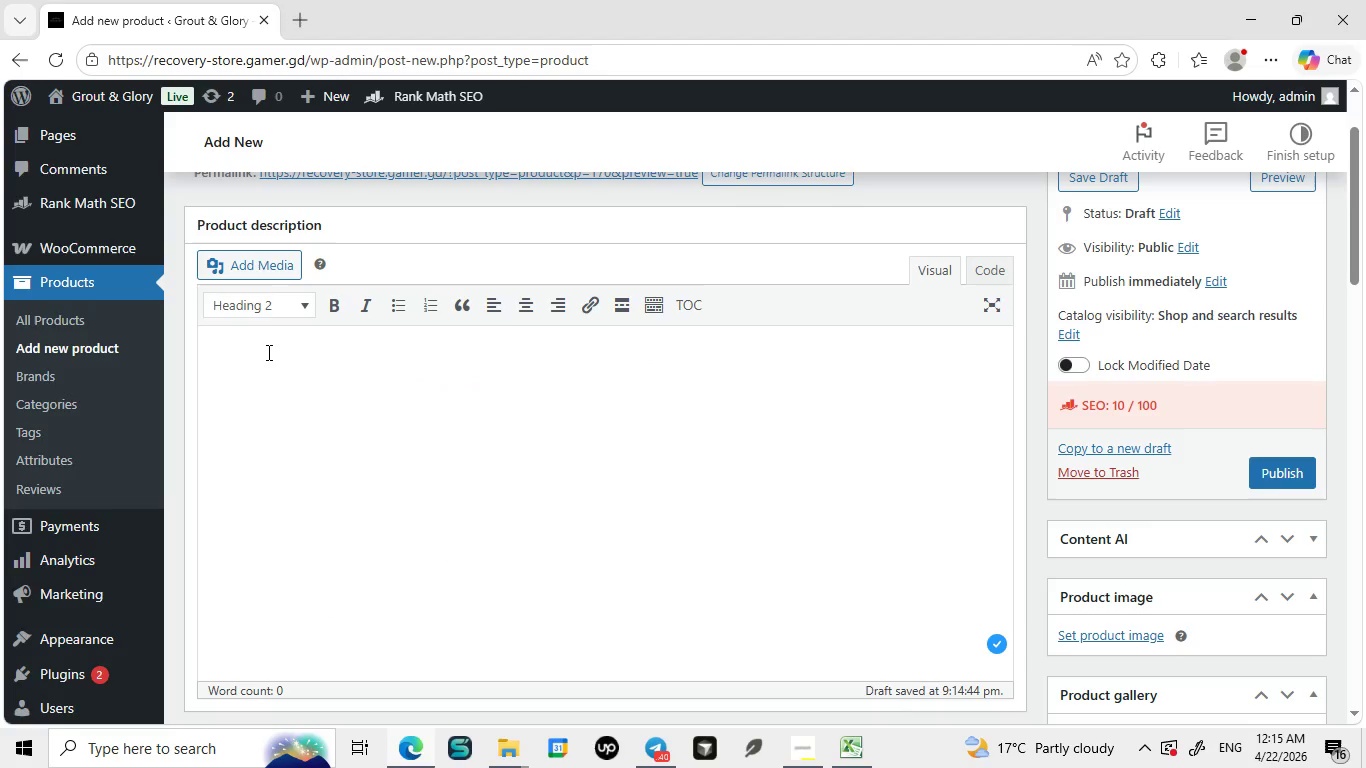 
type(Microcurrent Facial Device Overview)
 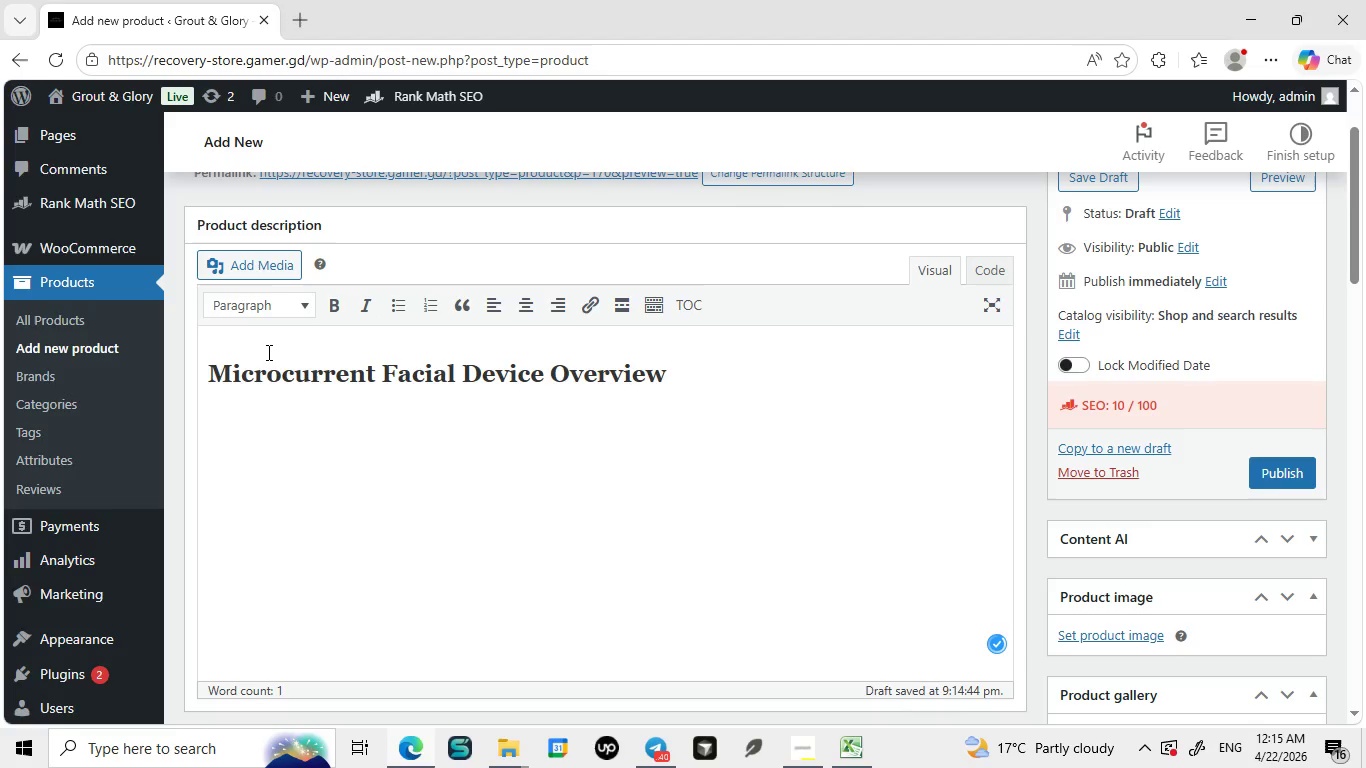 
key(Enter)
 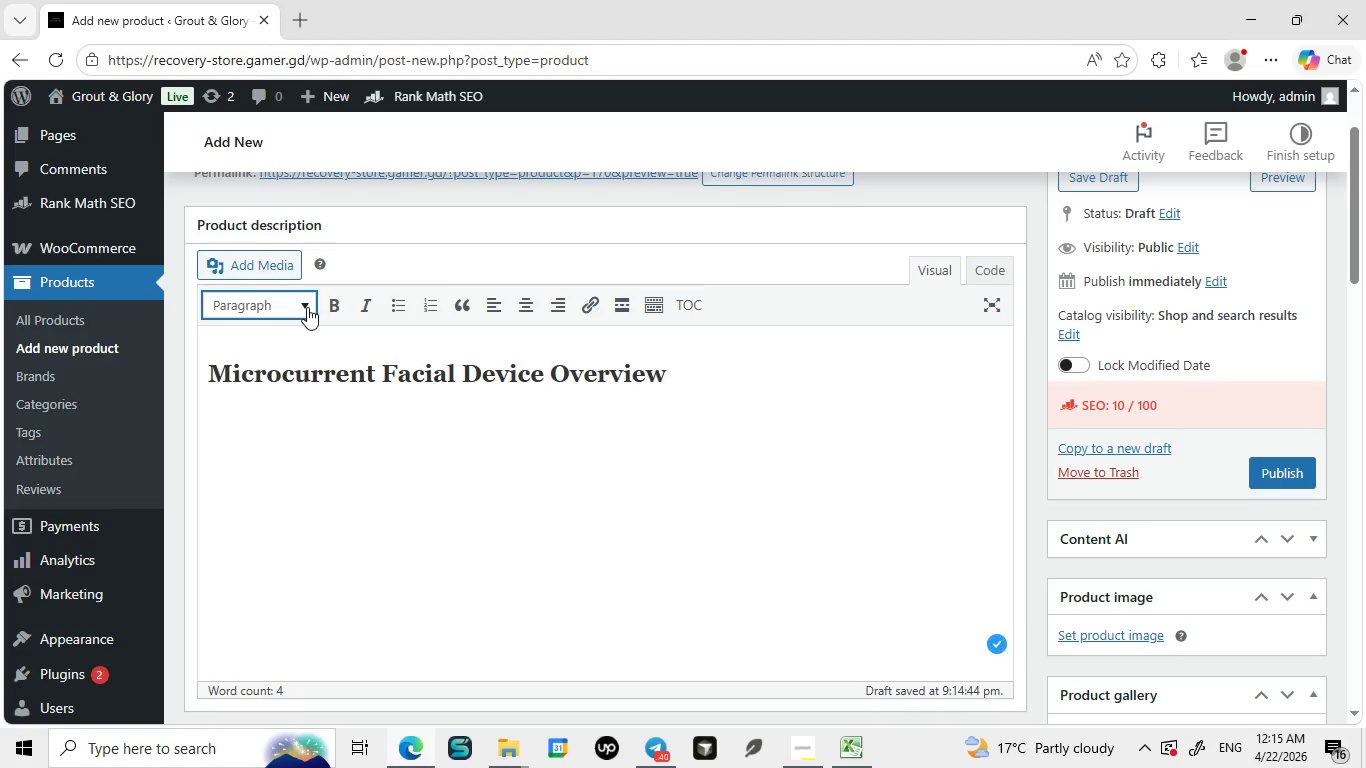 
left_click([307, 307])
 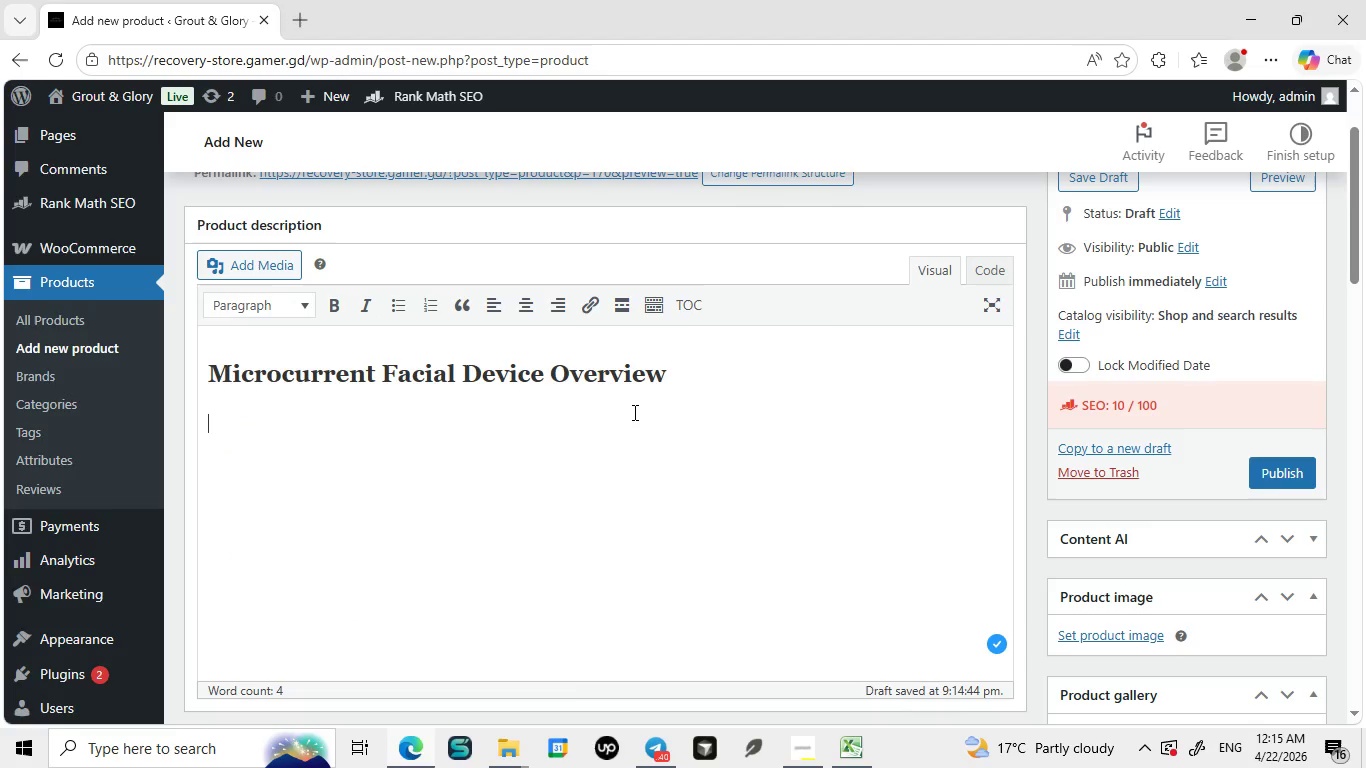 
left_click([633, 412])
 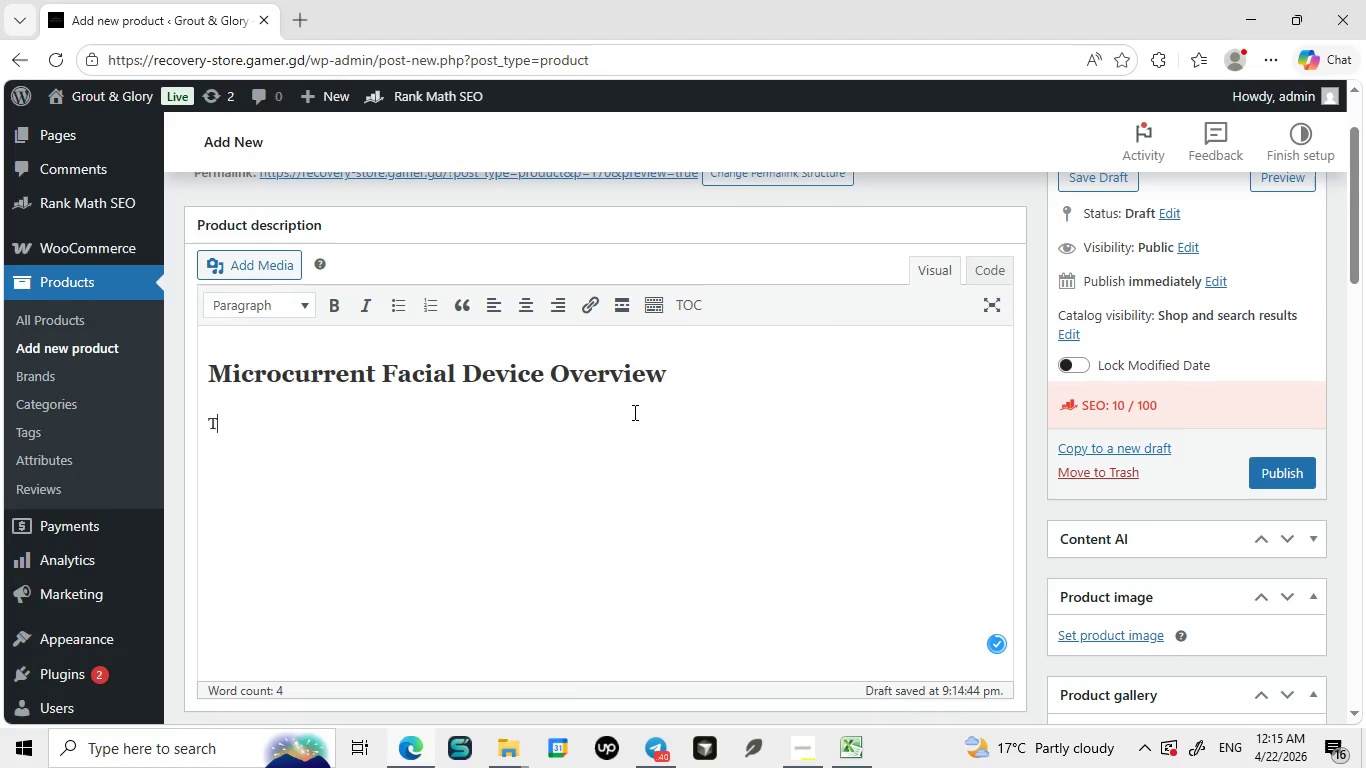 
type(The Micro)
 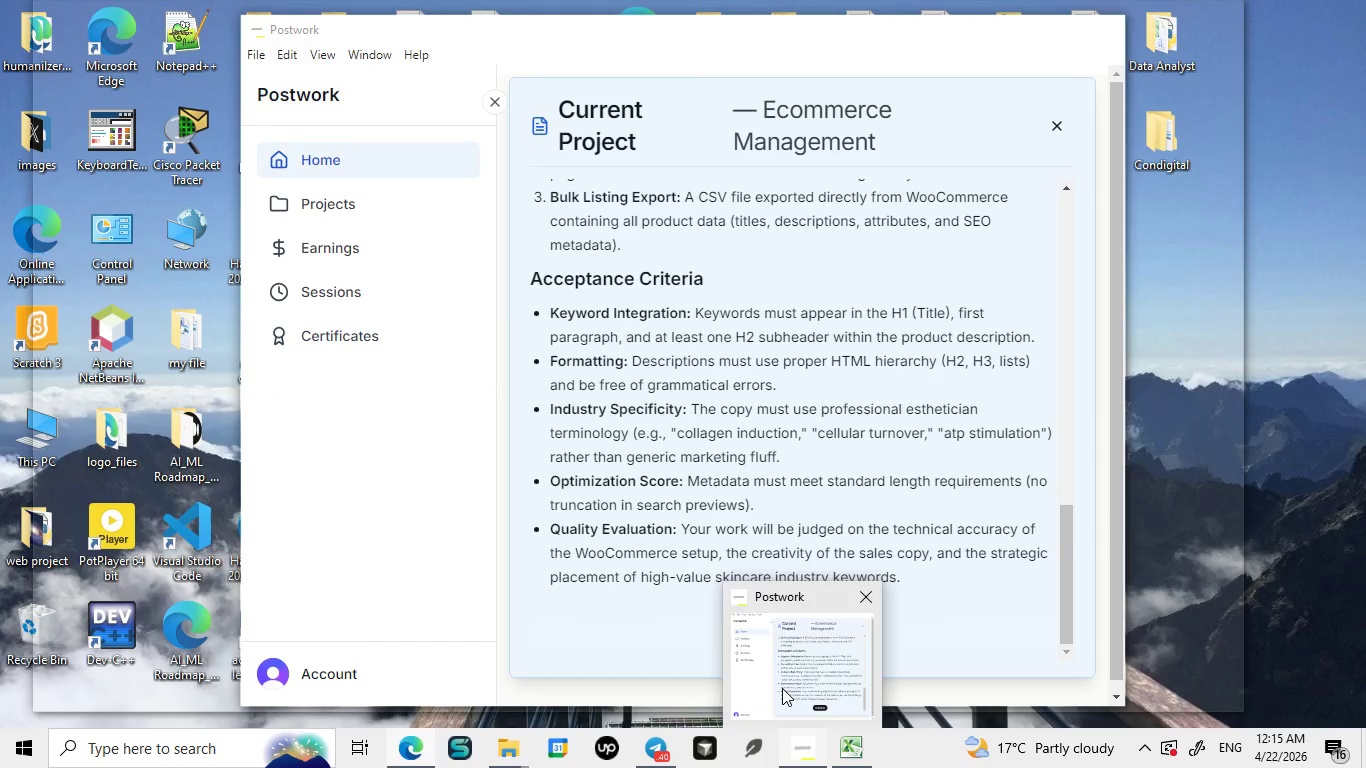 
left_click([782, 688])